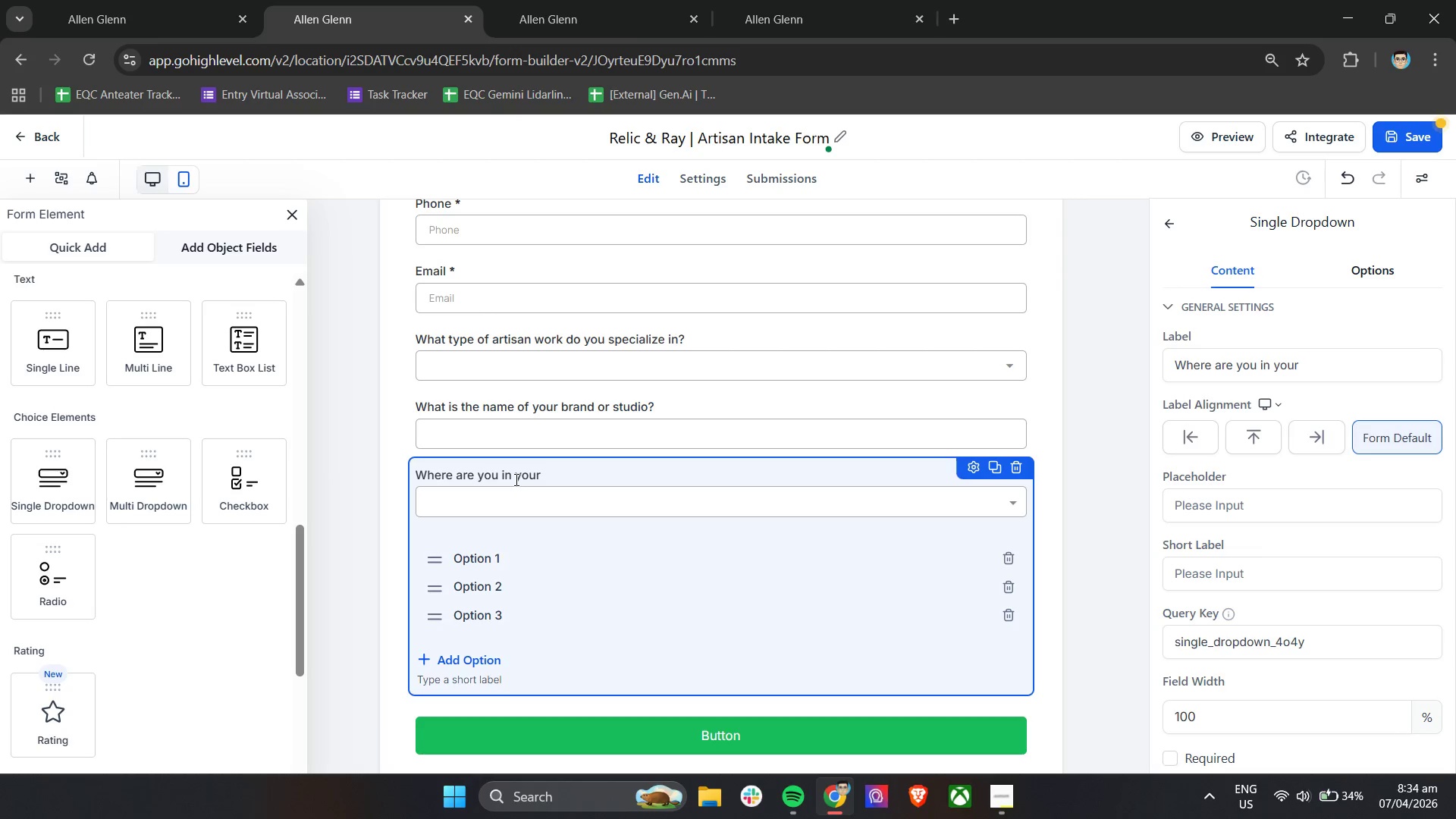 
type(brand storytelling joru)
key(Backspace)
key(Backspace)
type(urney?)
 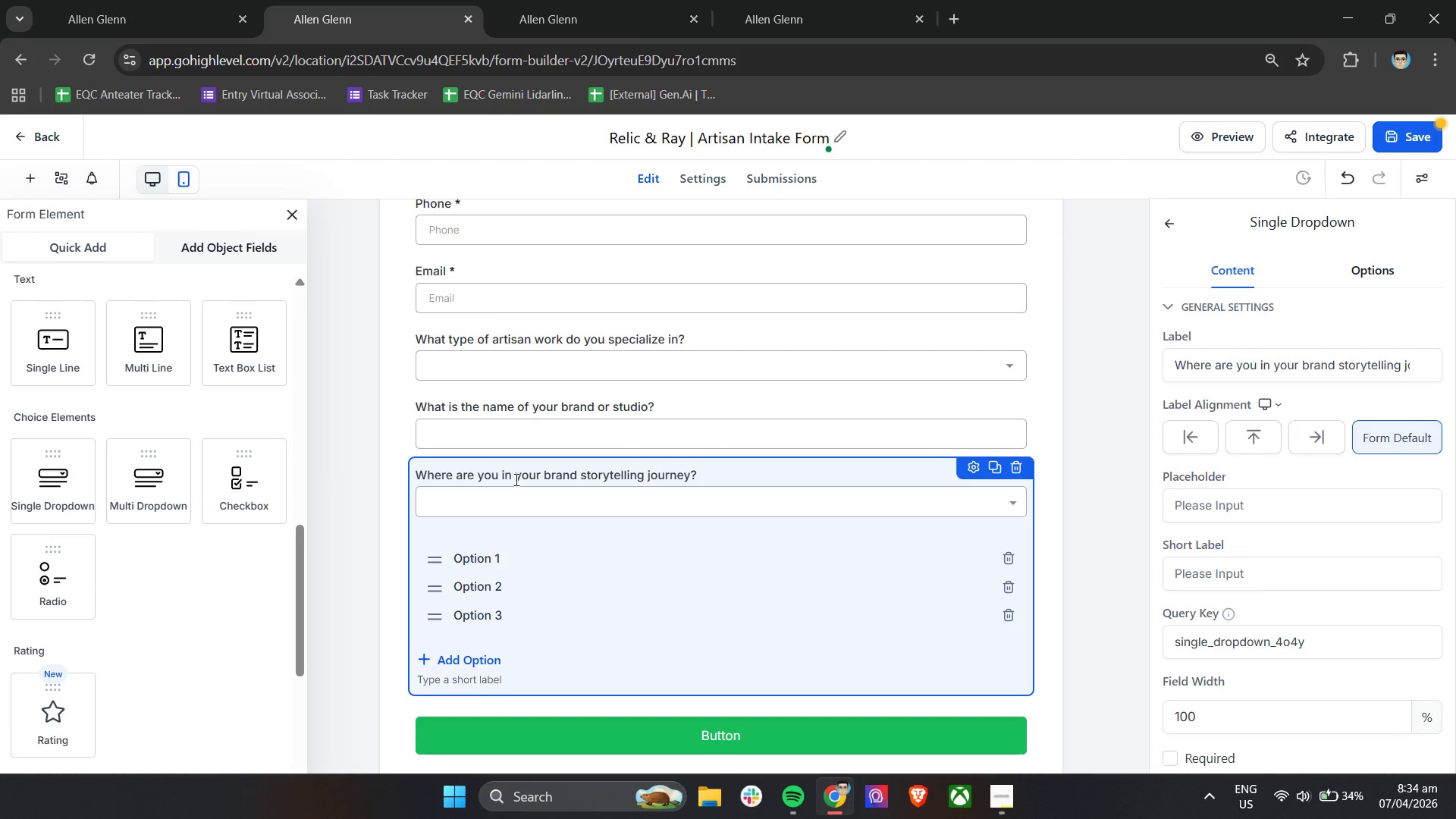 
left_click([466, 563])
 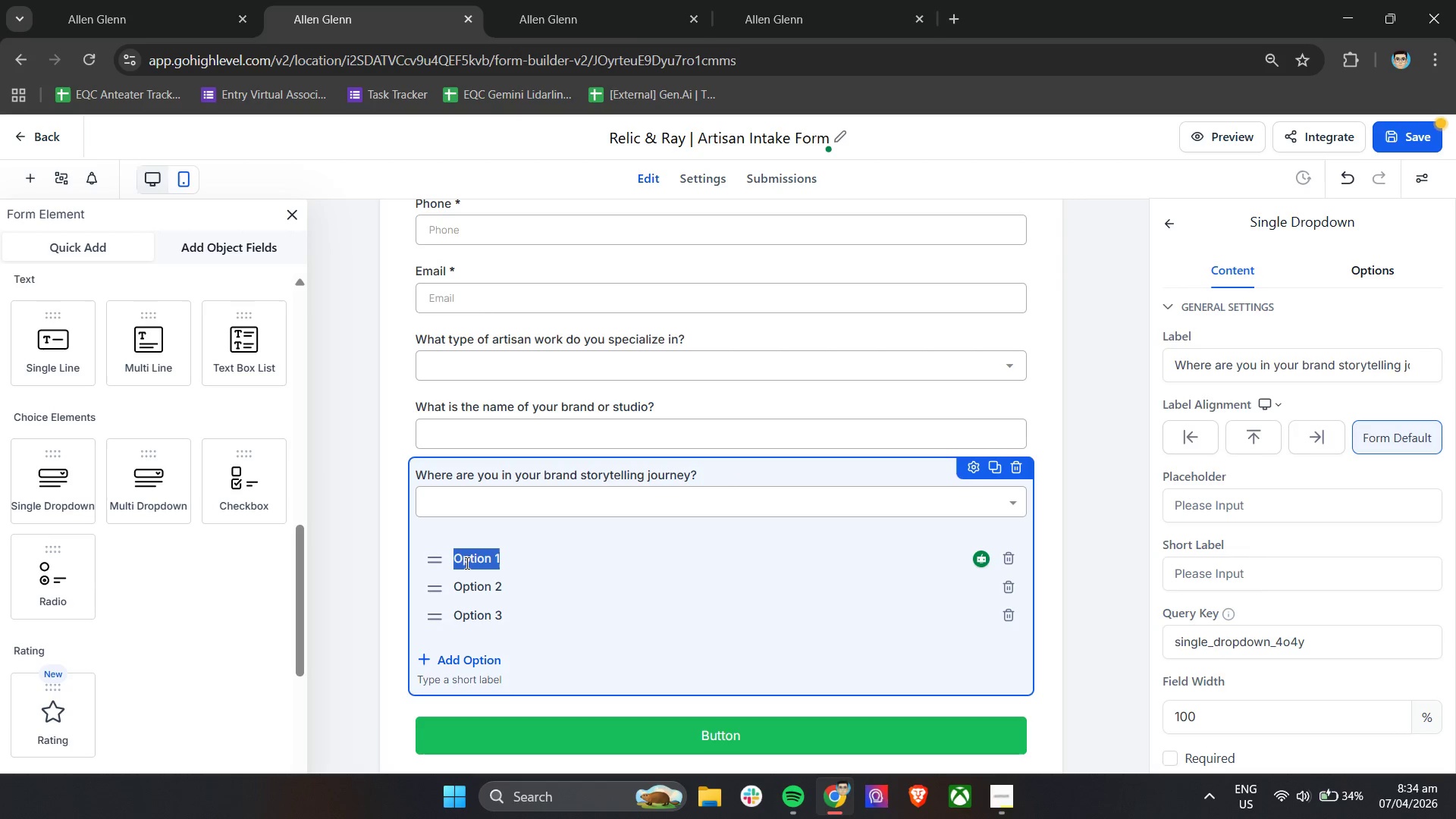 
type(Just starting to thik about it)
 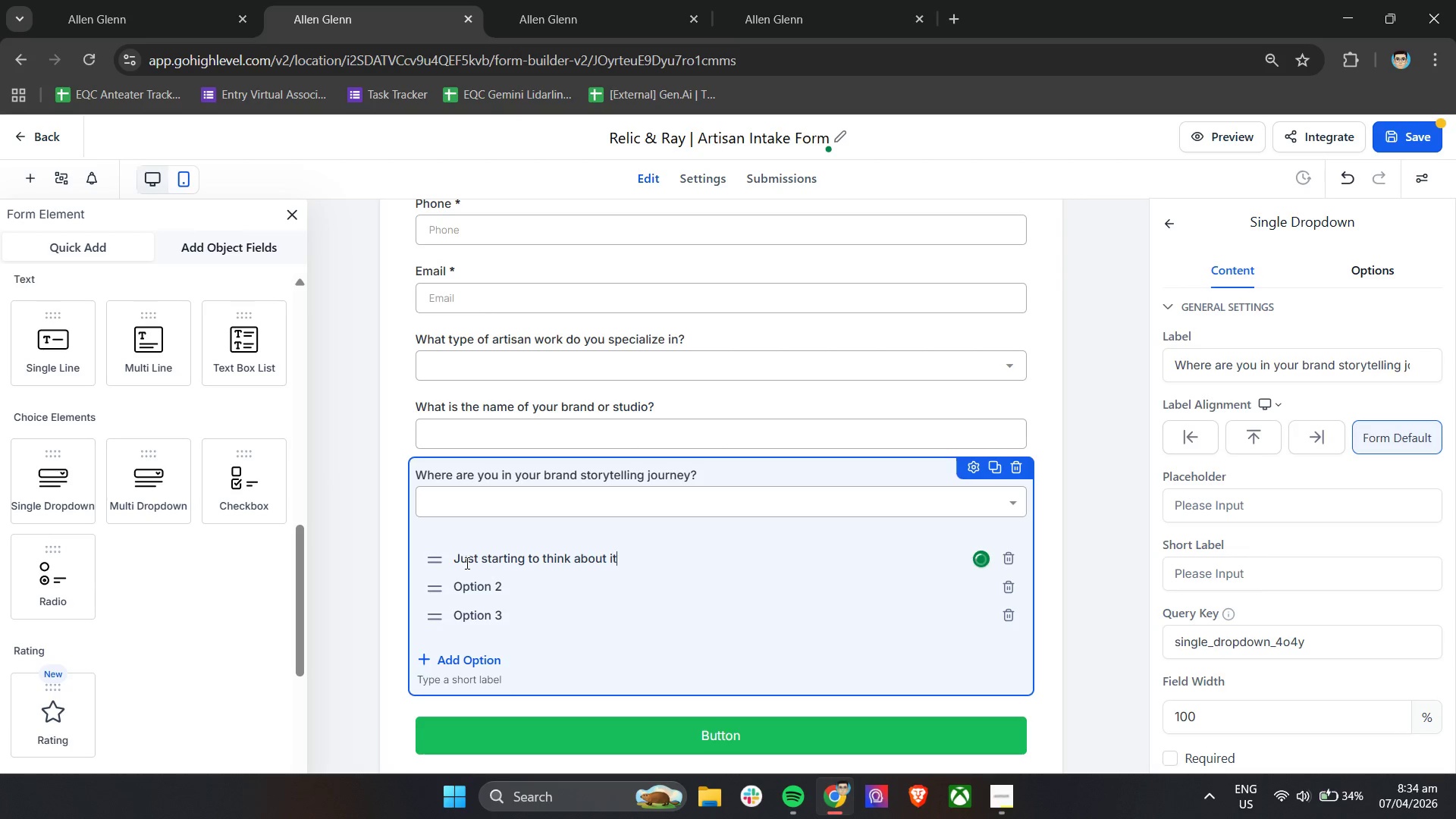 
left_click([485, 588])
 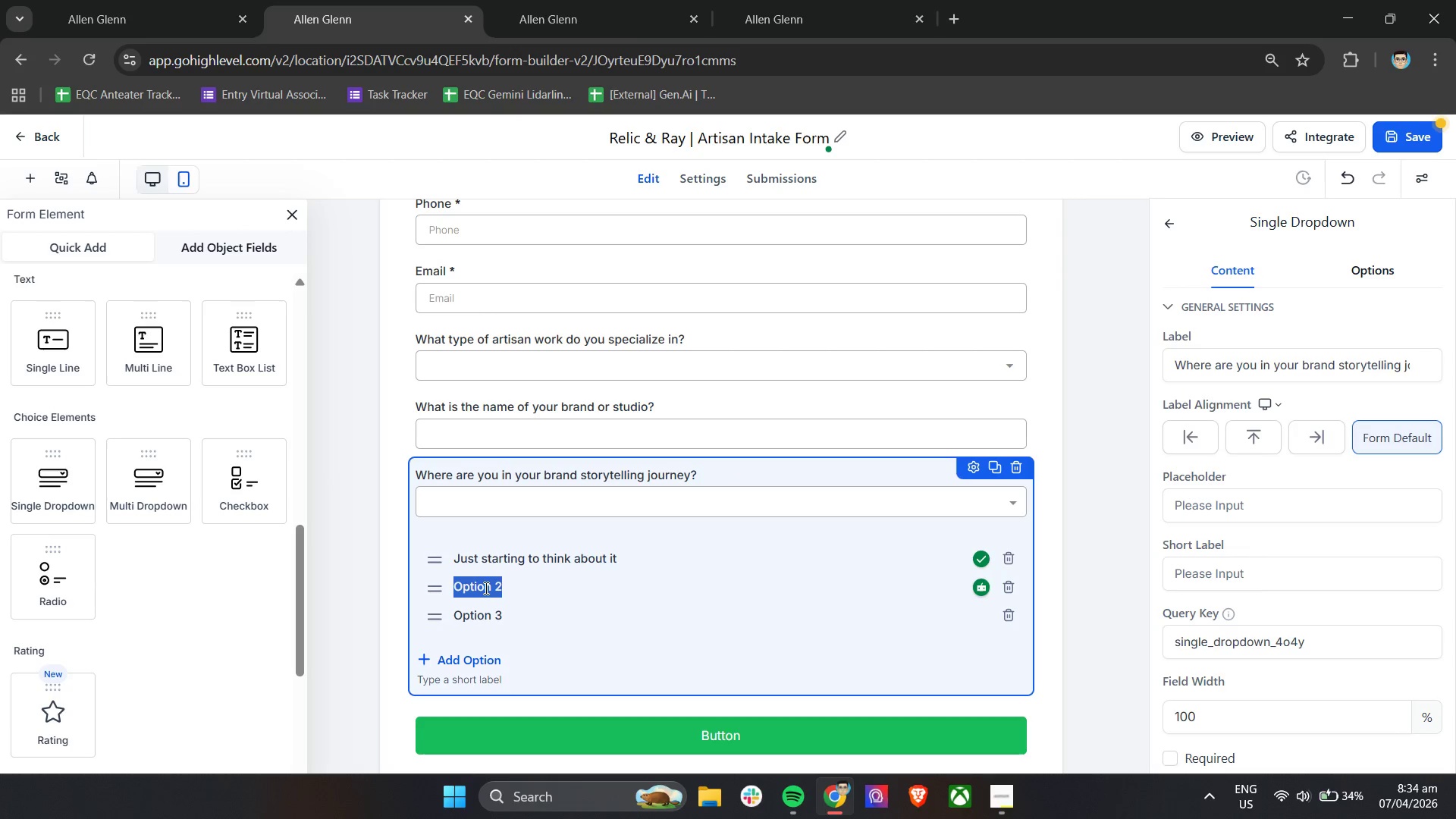 
type(Actively planning a shoot)
 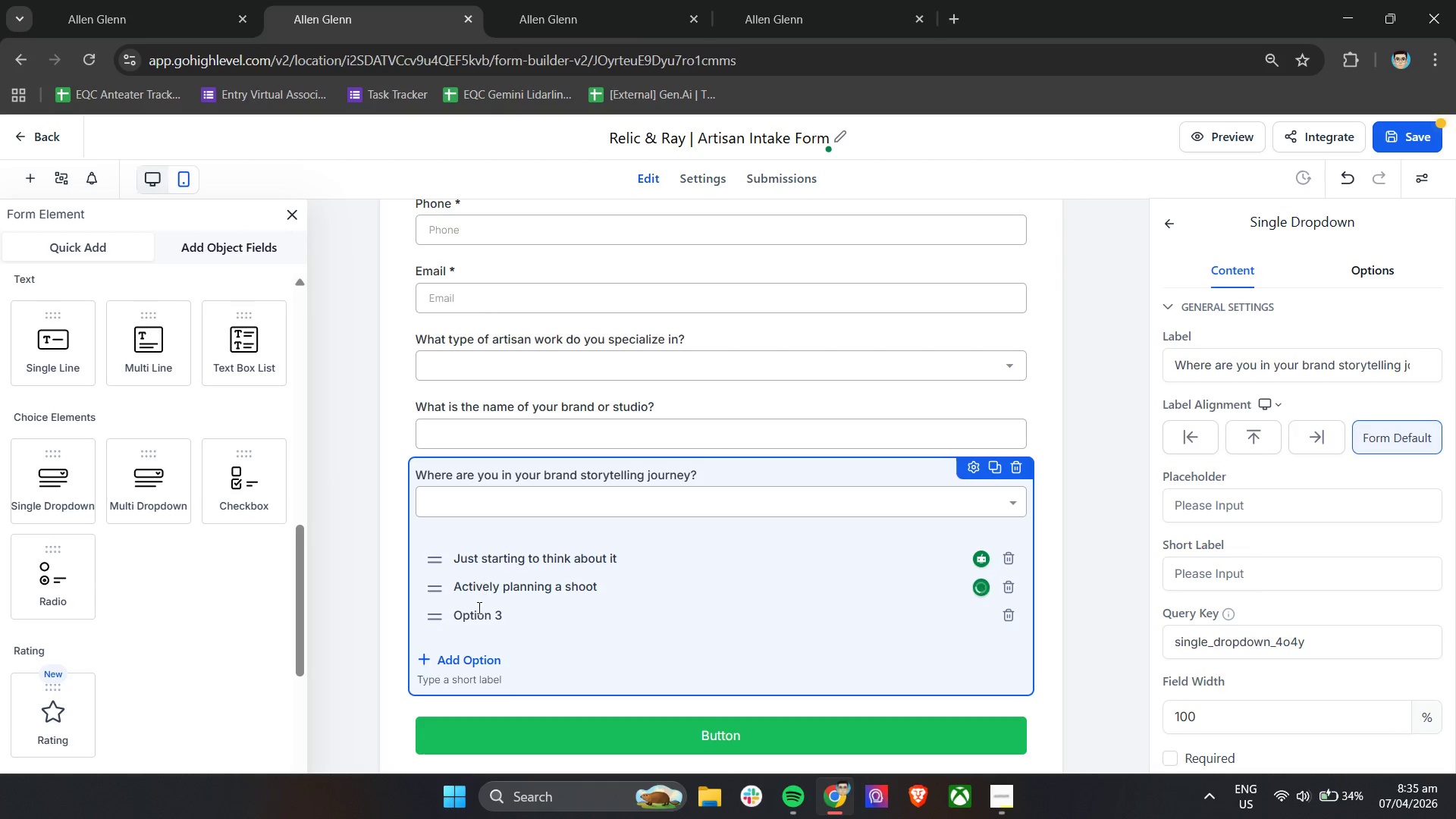 
left_click([483, 620])
 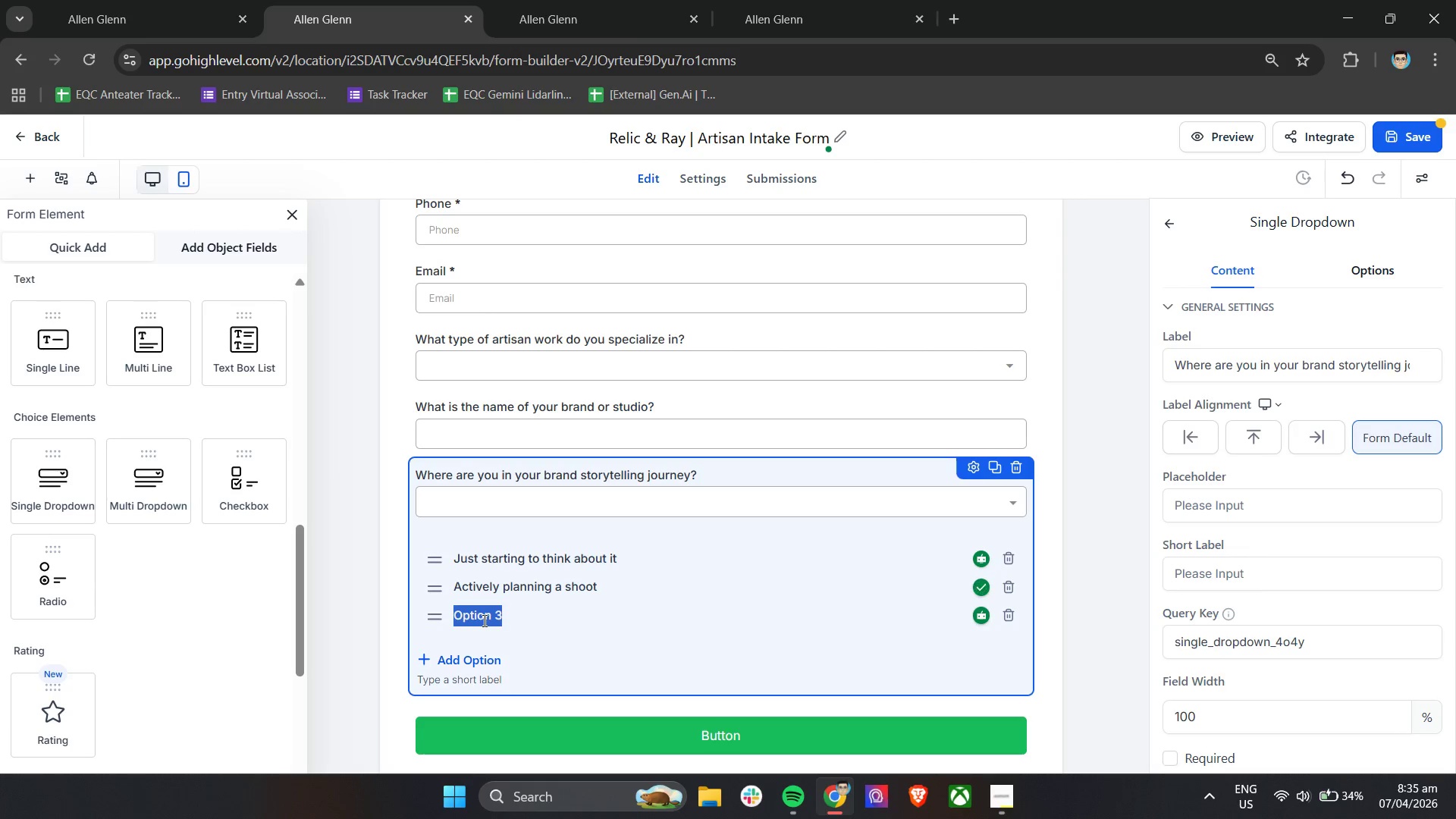 
type(Ready to invest a)
key(Backspace)
type(ia na )
key(Backspace)
key(Backspace)
key(Backspace)
key(Backspace)
key(Backspace)
type(nn a )
key(Backspace)
key(Backspace)
key(Backspace)
key(Backspace)
type( a prre)
key(Backspace)
key(Backspace)
type(emium session)
 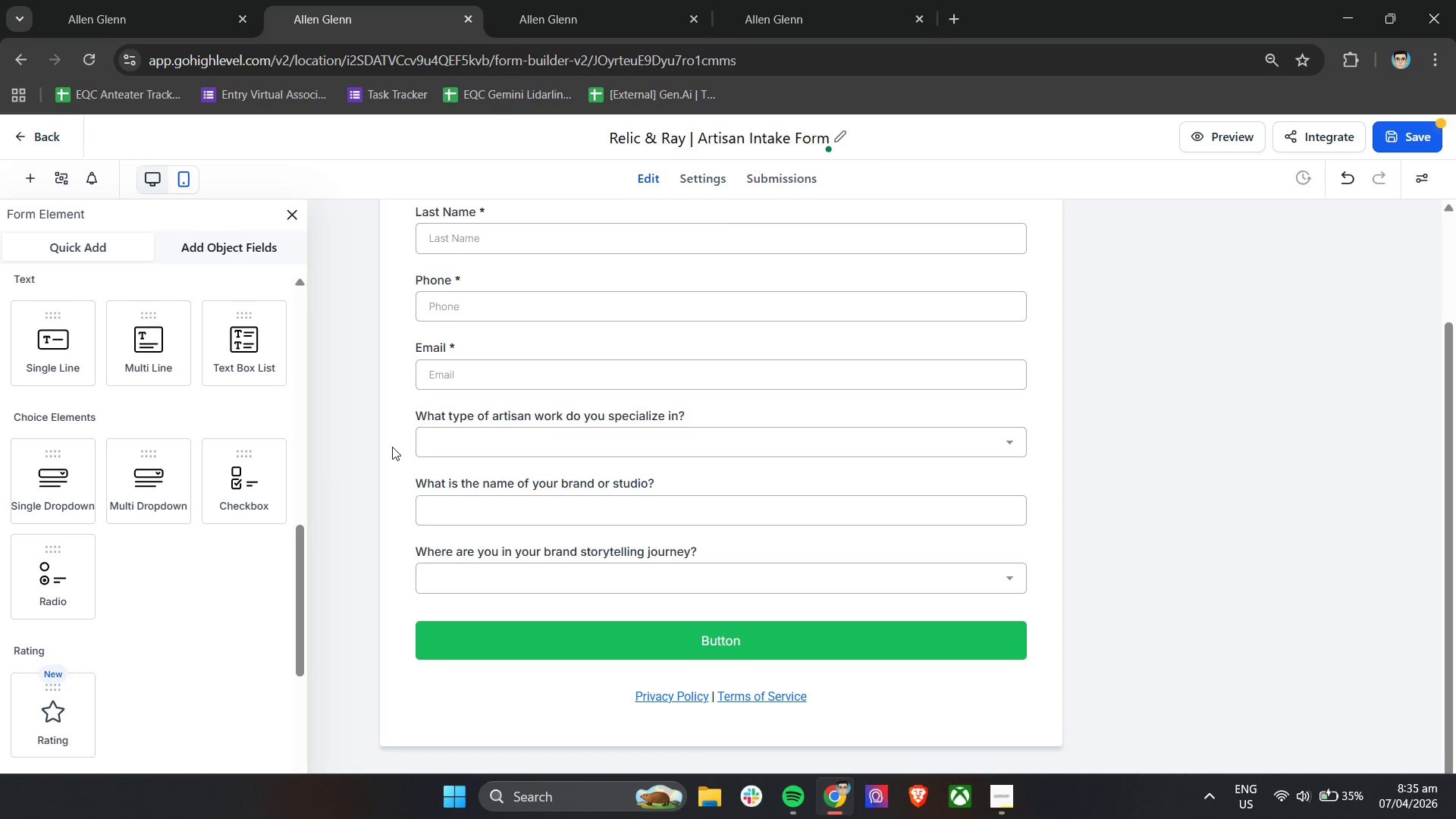 
left_click([491, 579])
 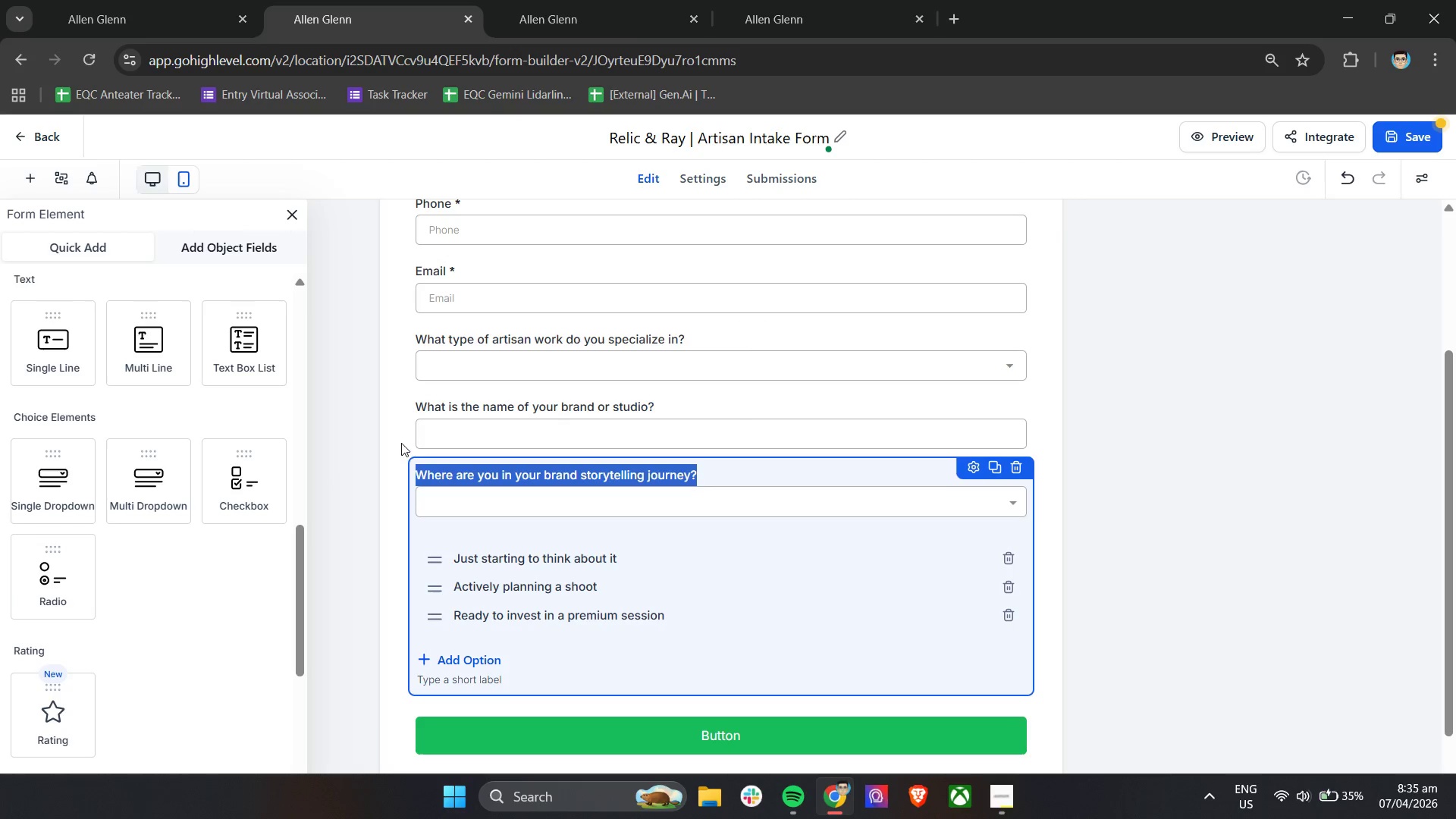 
left_click([397, 432])
 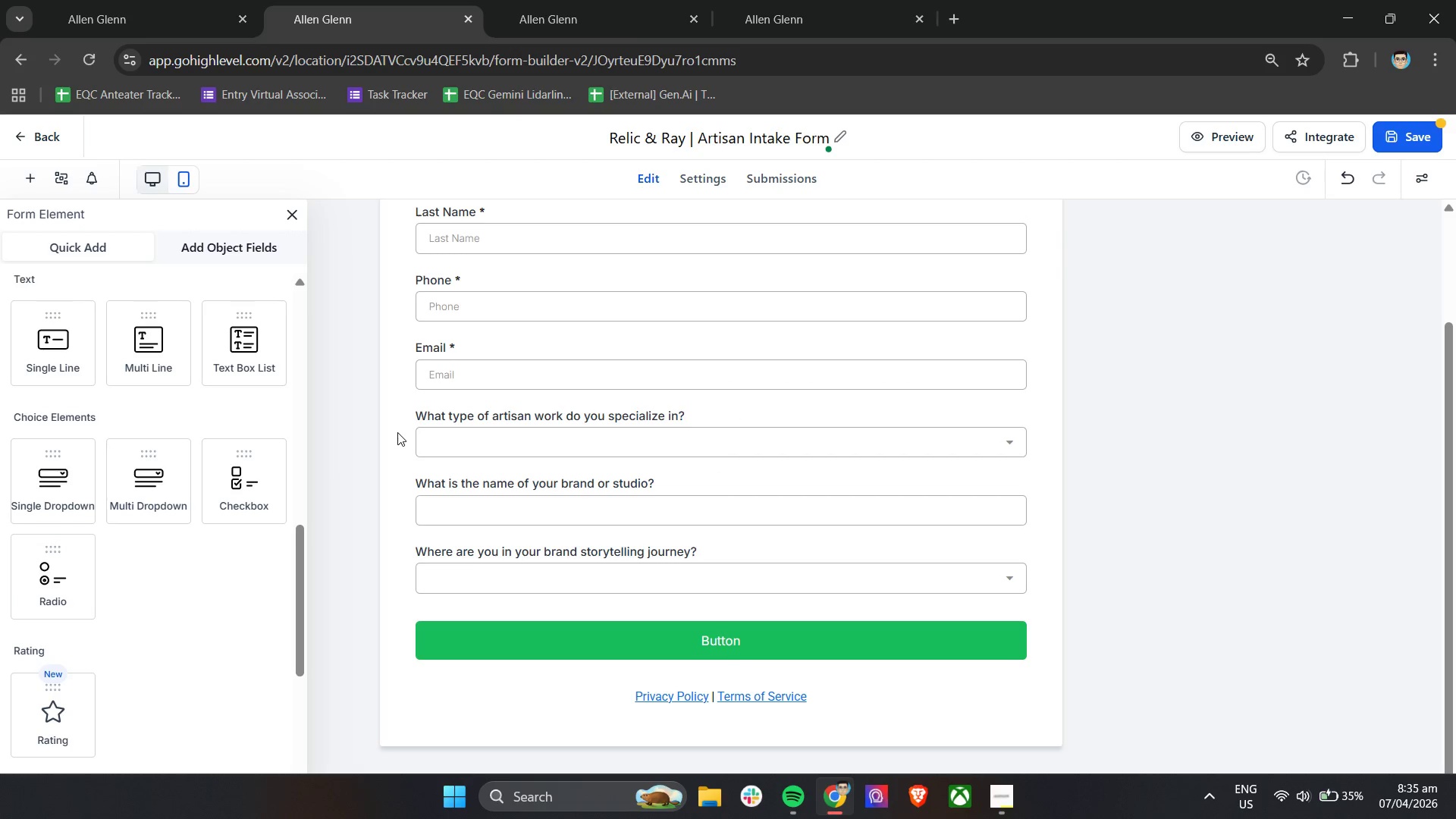 
wait(9.19)
 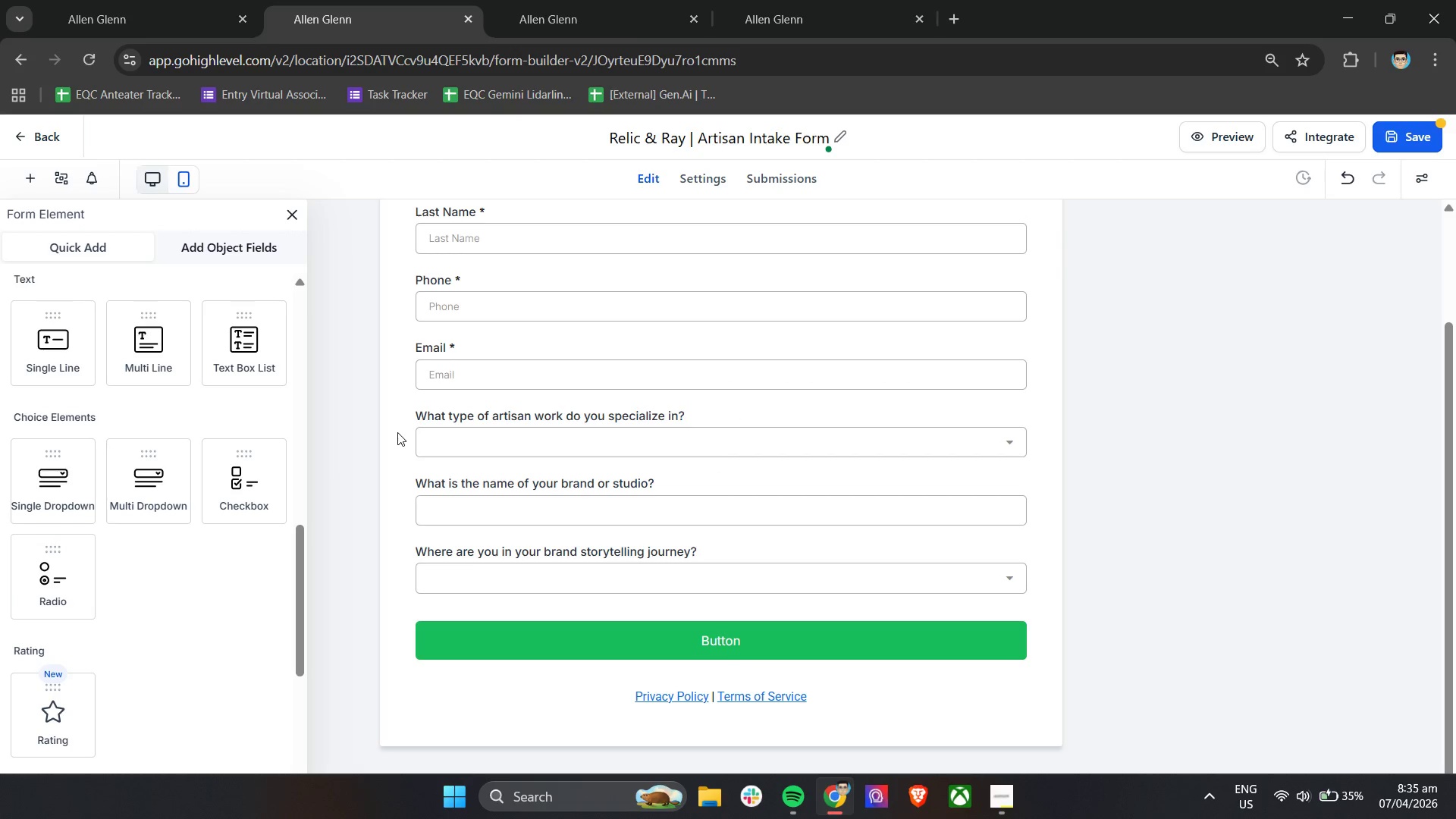 
scroll: coordinate [397, 432], scroll_direction: down, amount: 2.0
 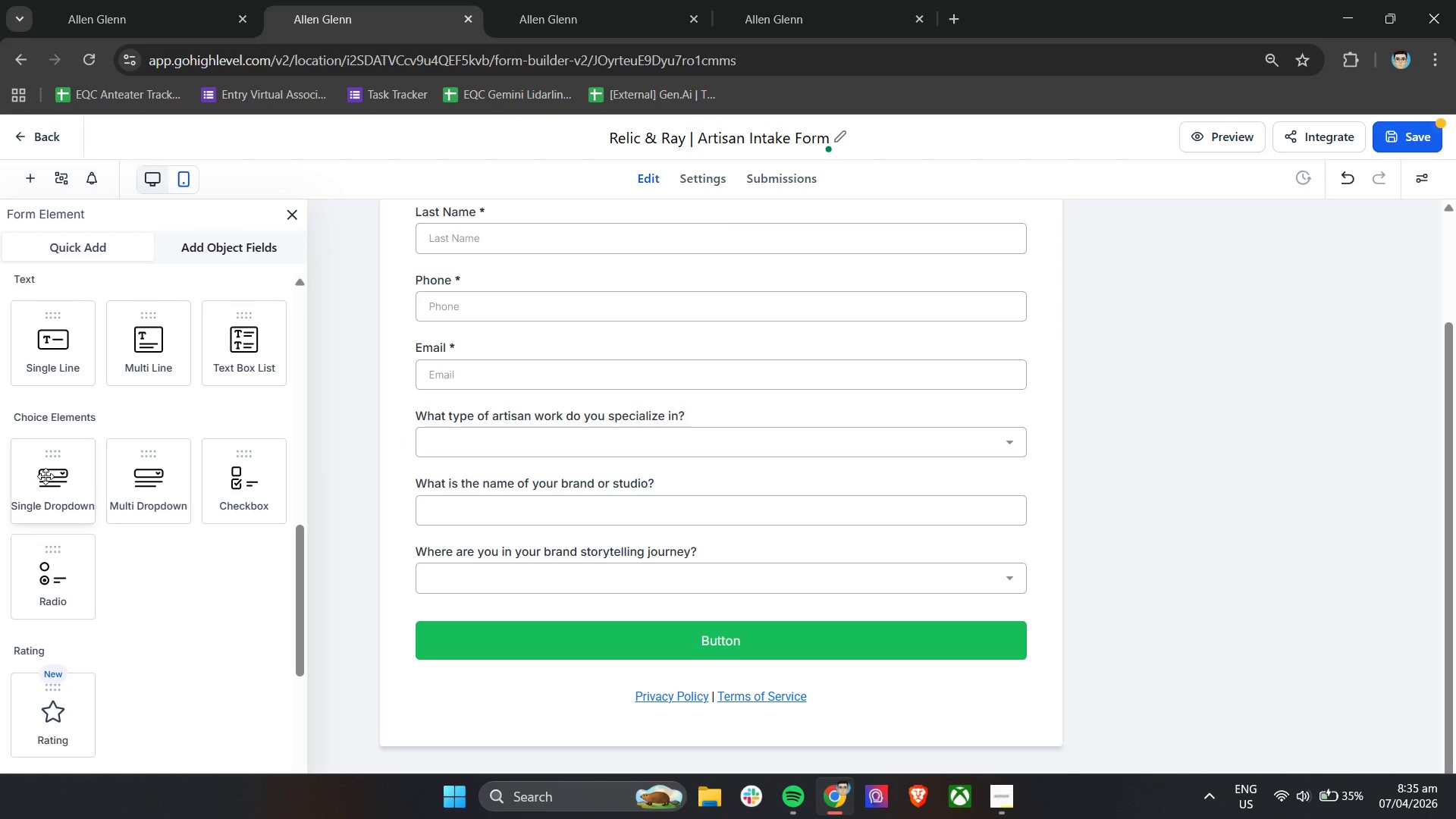 
left_click_drag(start_coordinate=[37, 476], to_coordinate=[426, 613])
 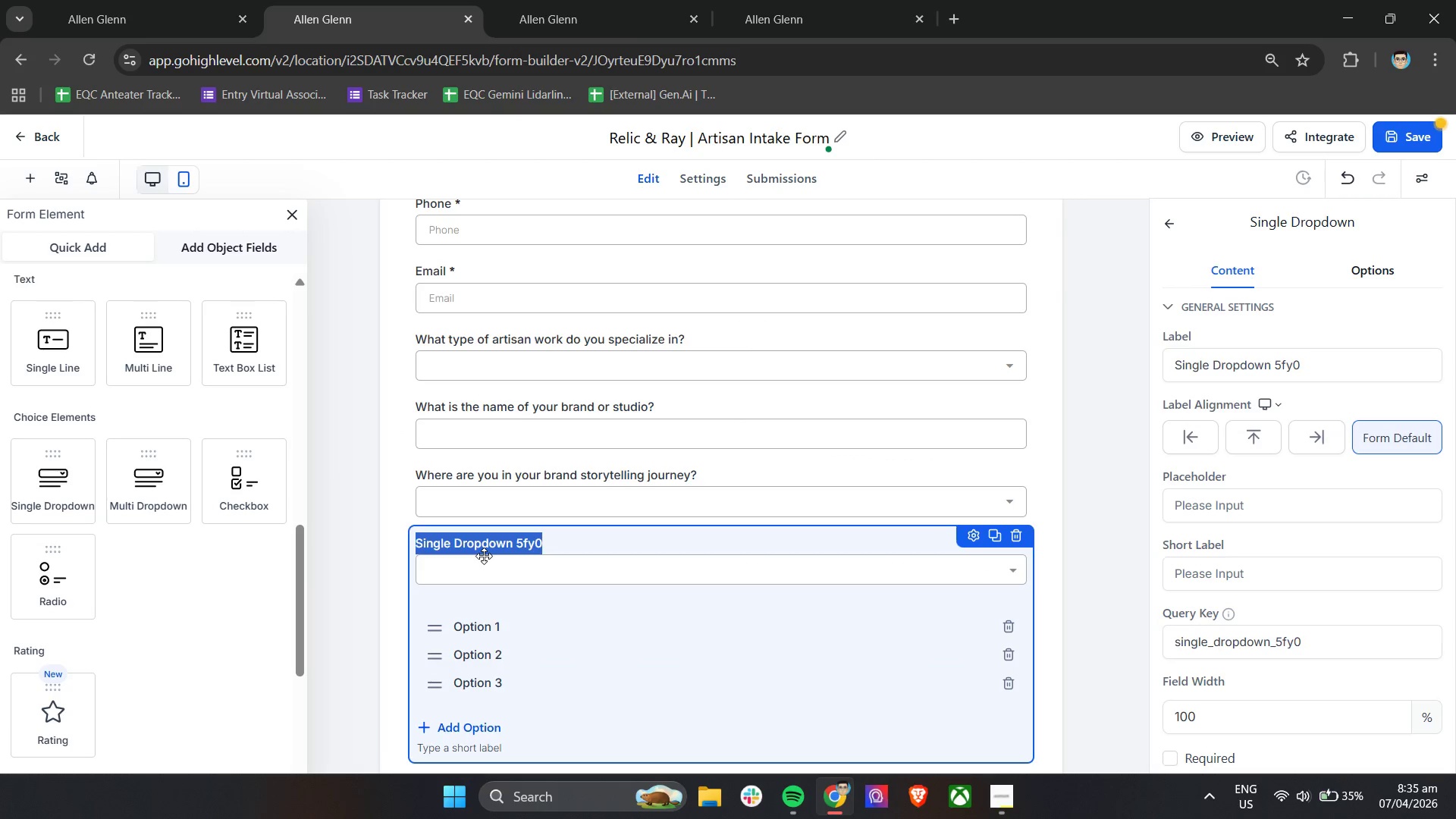 
type(What kev)
key(Backspace)
key(Backspace)
key(Backspace)
type(level of investment are you cond)
key(Backspace)
type(sidering for your Herita Session?)
 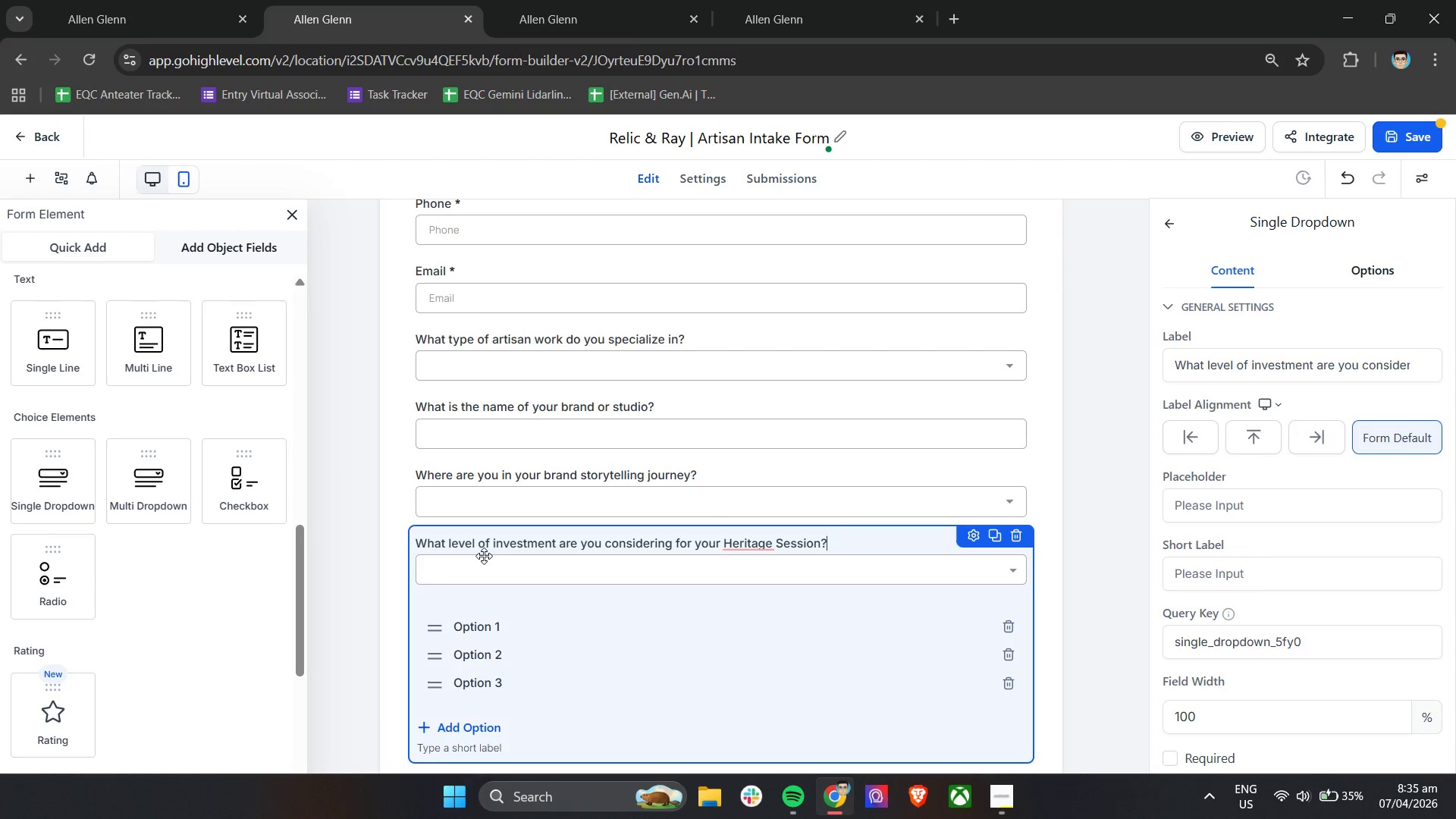 
left_click([754, 543])
 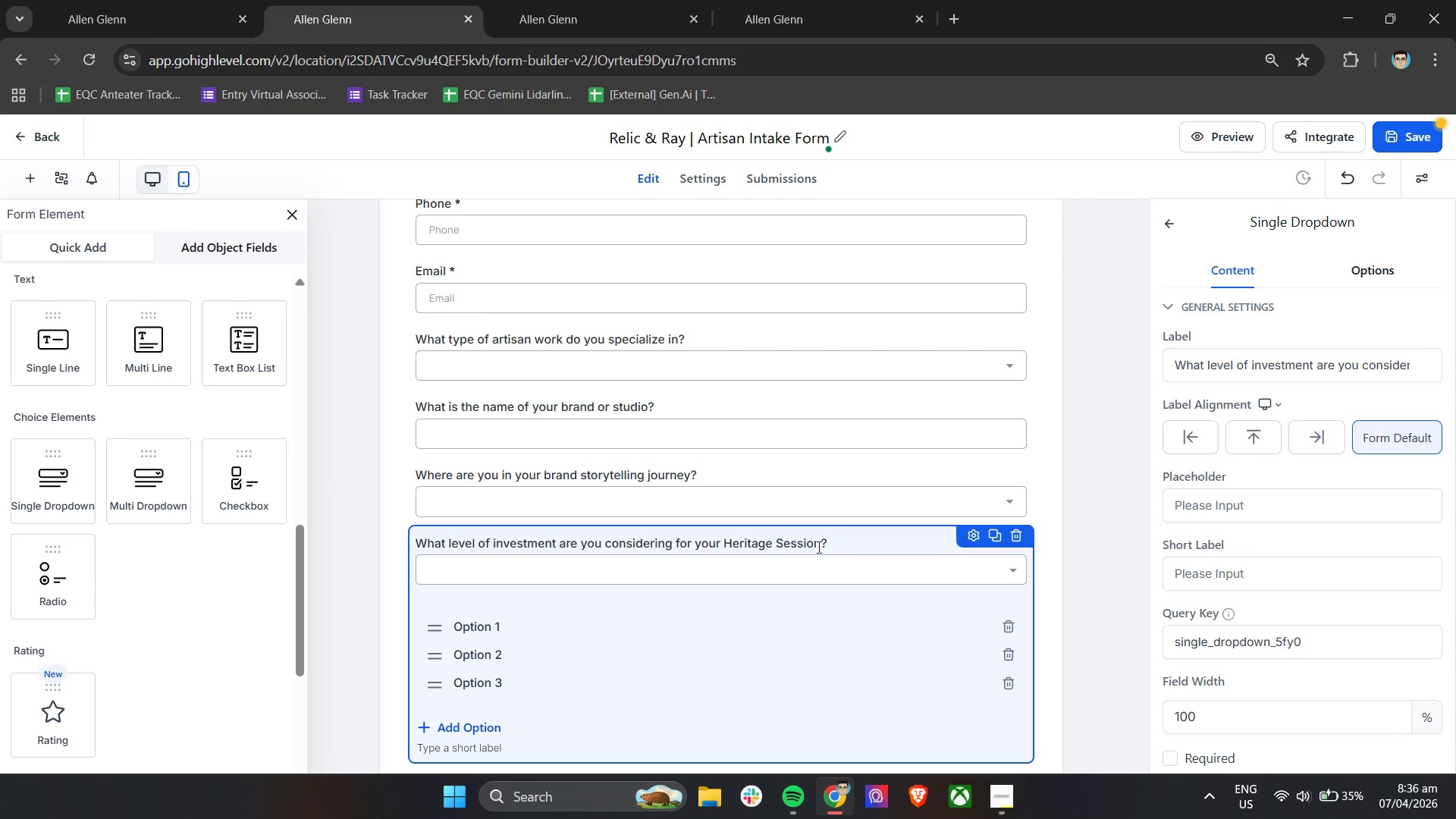 
left_click([850, 544])
 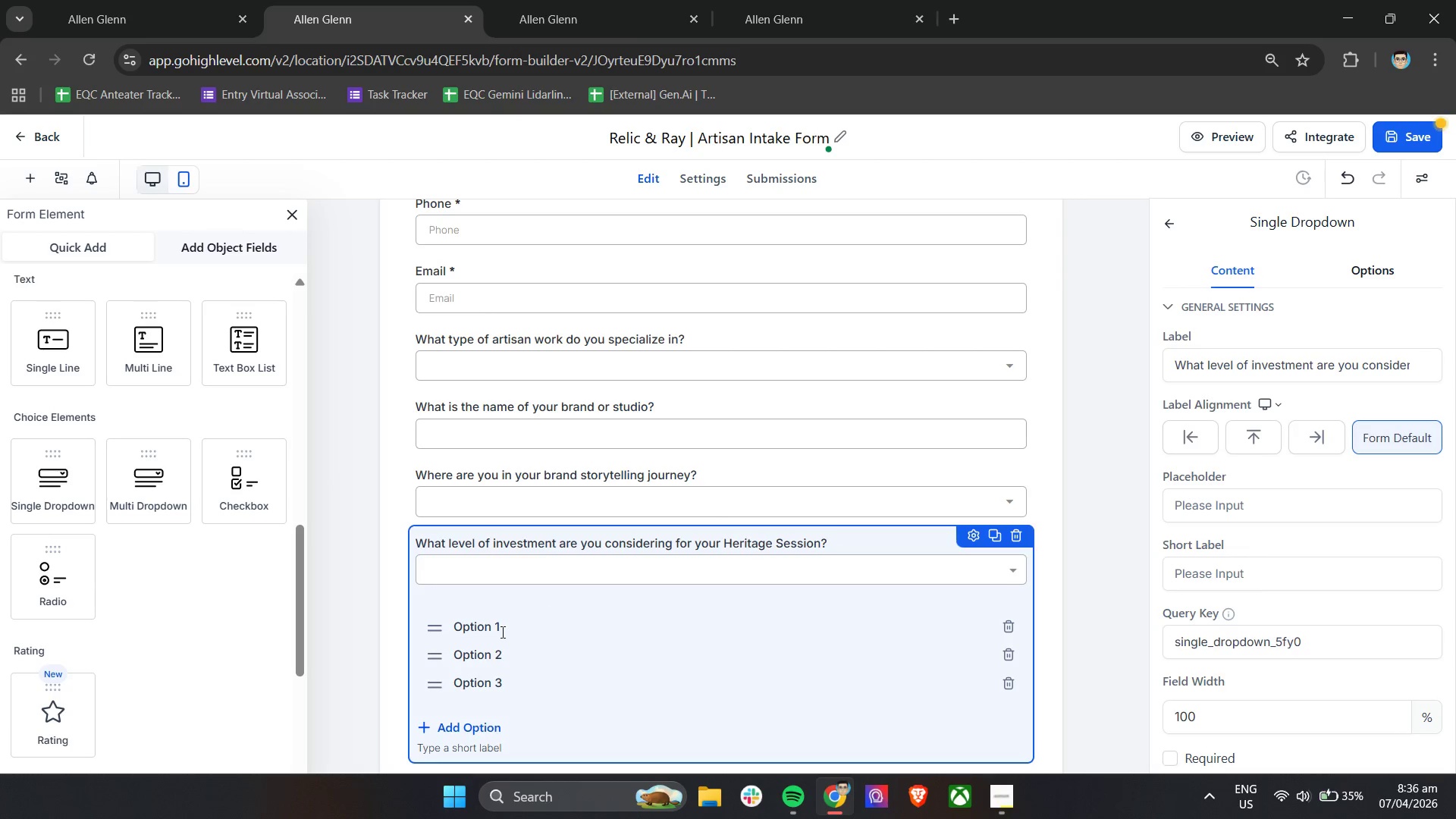 
left_click([488, 631])
 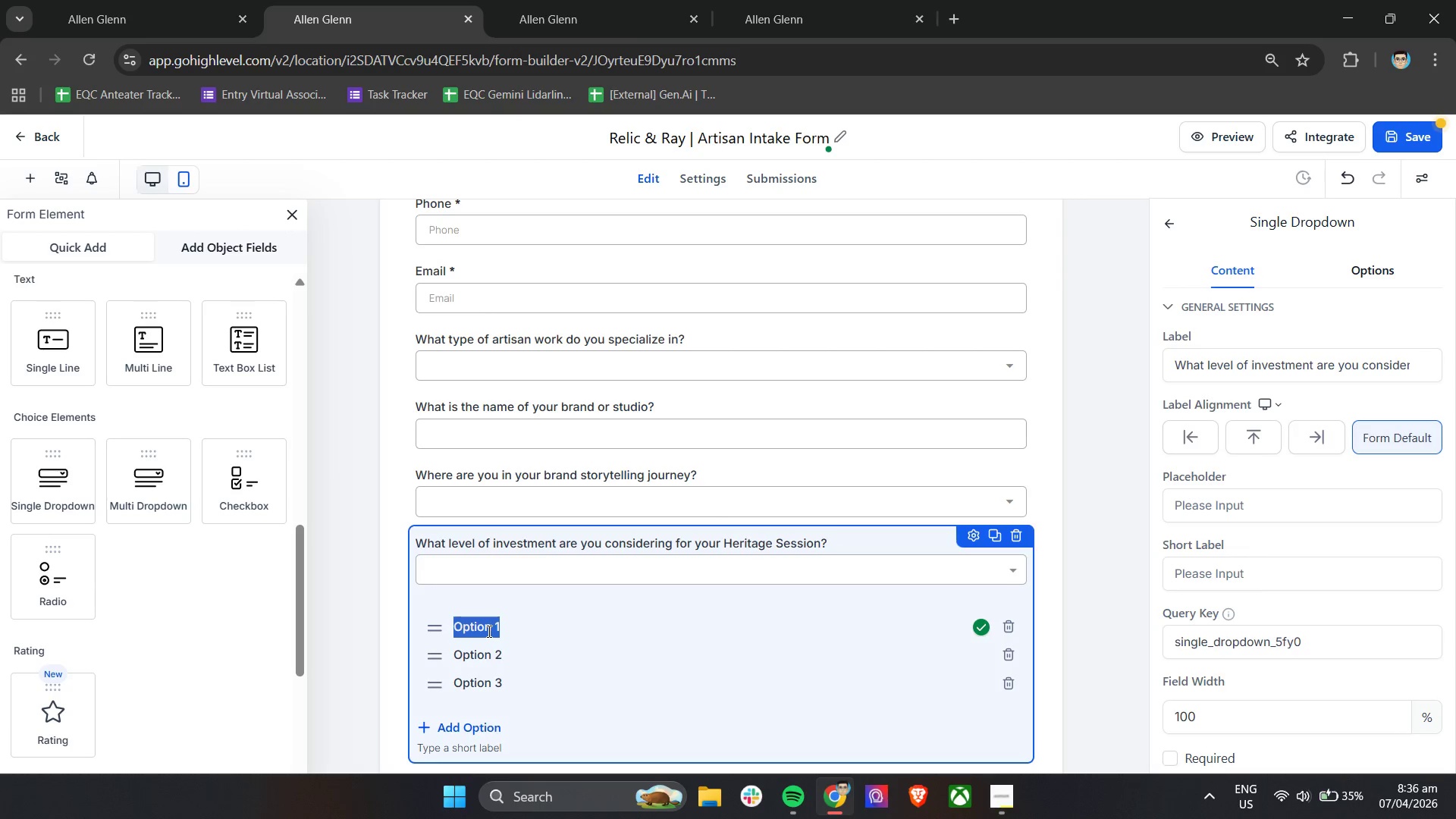 
type(Below $2,000)
 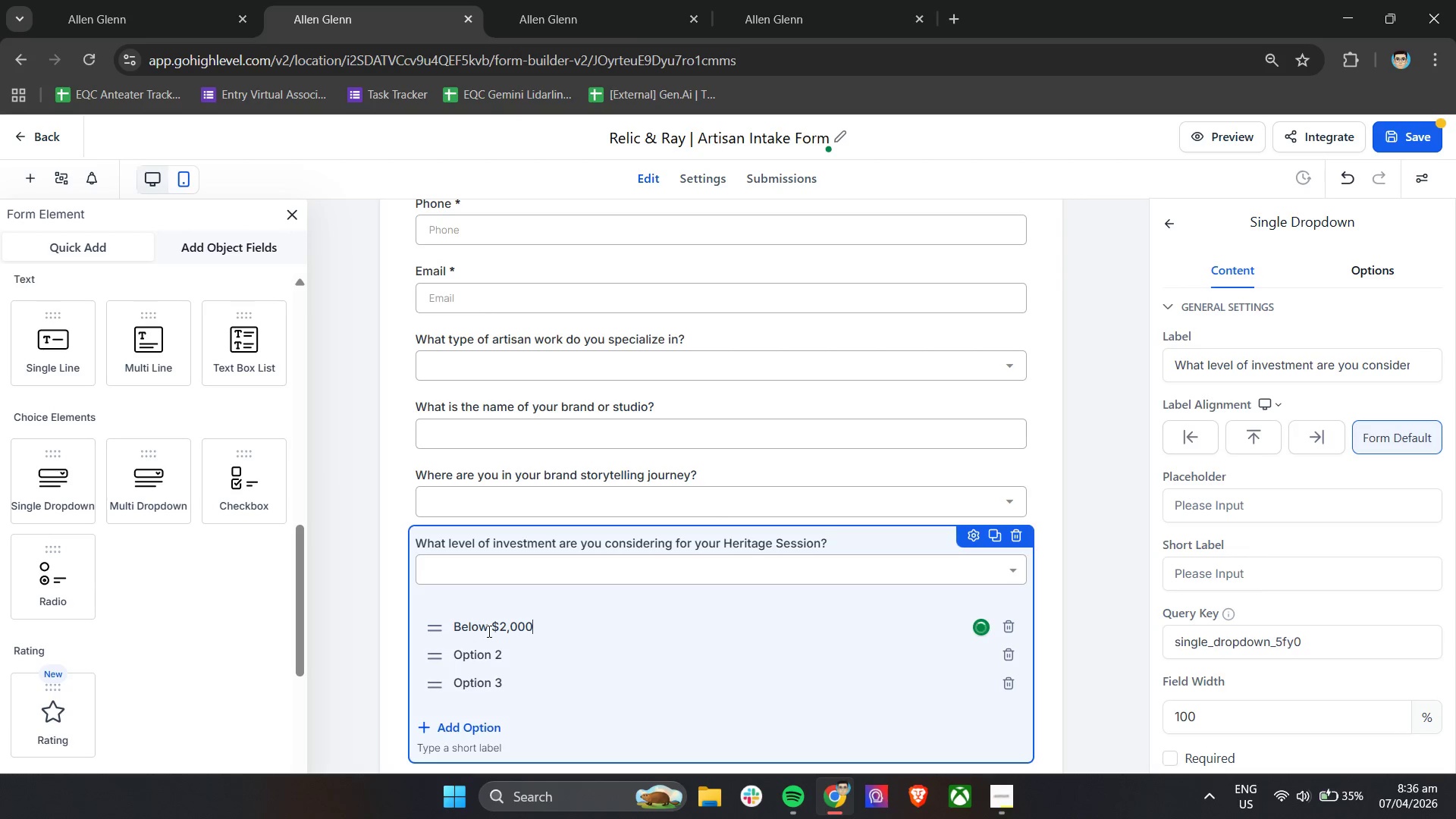 
double_click([487, 656])
 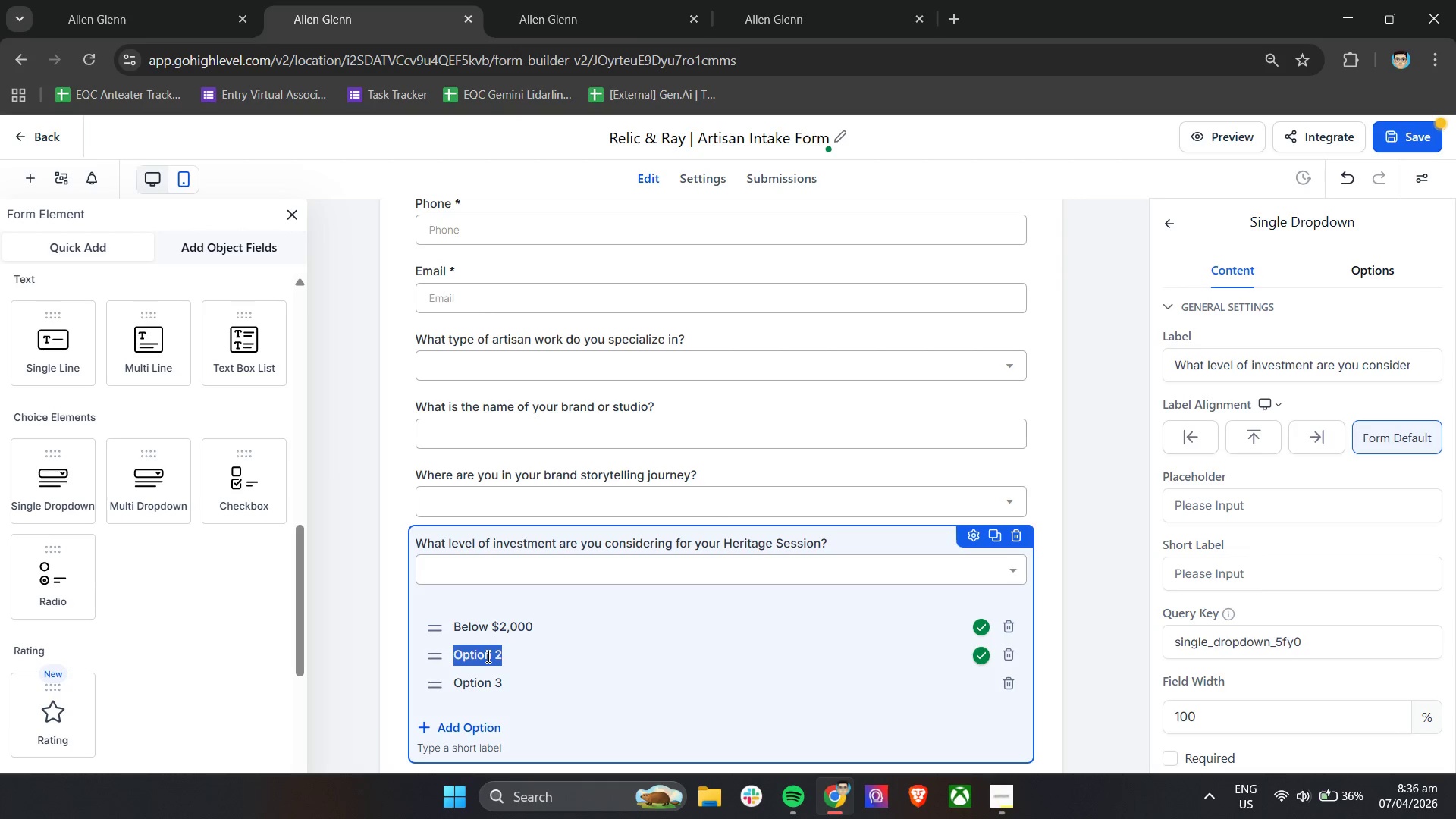 
type($2,000 - 49)
key(Backspace)
key(Backspace)
type($4,999)
 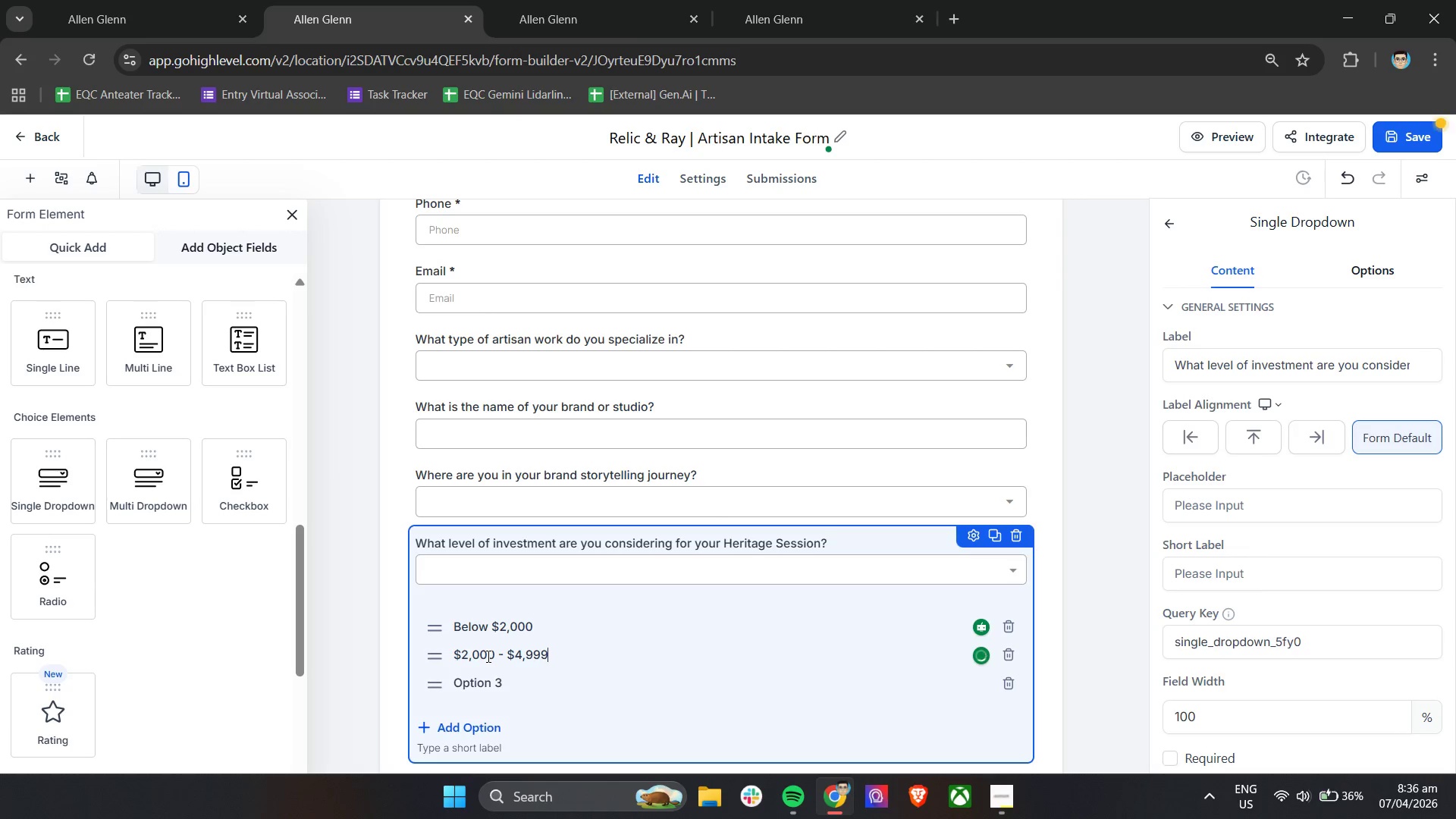 
left_click([491, 687])
 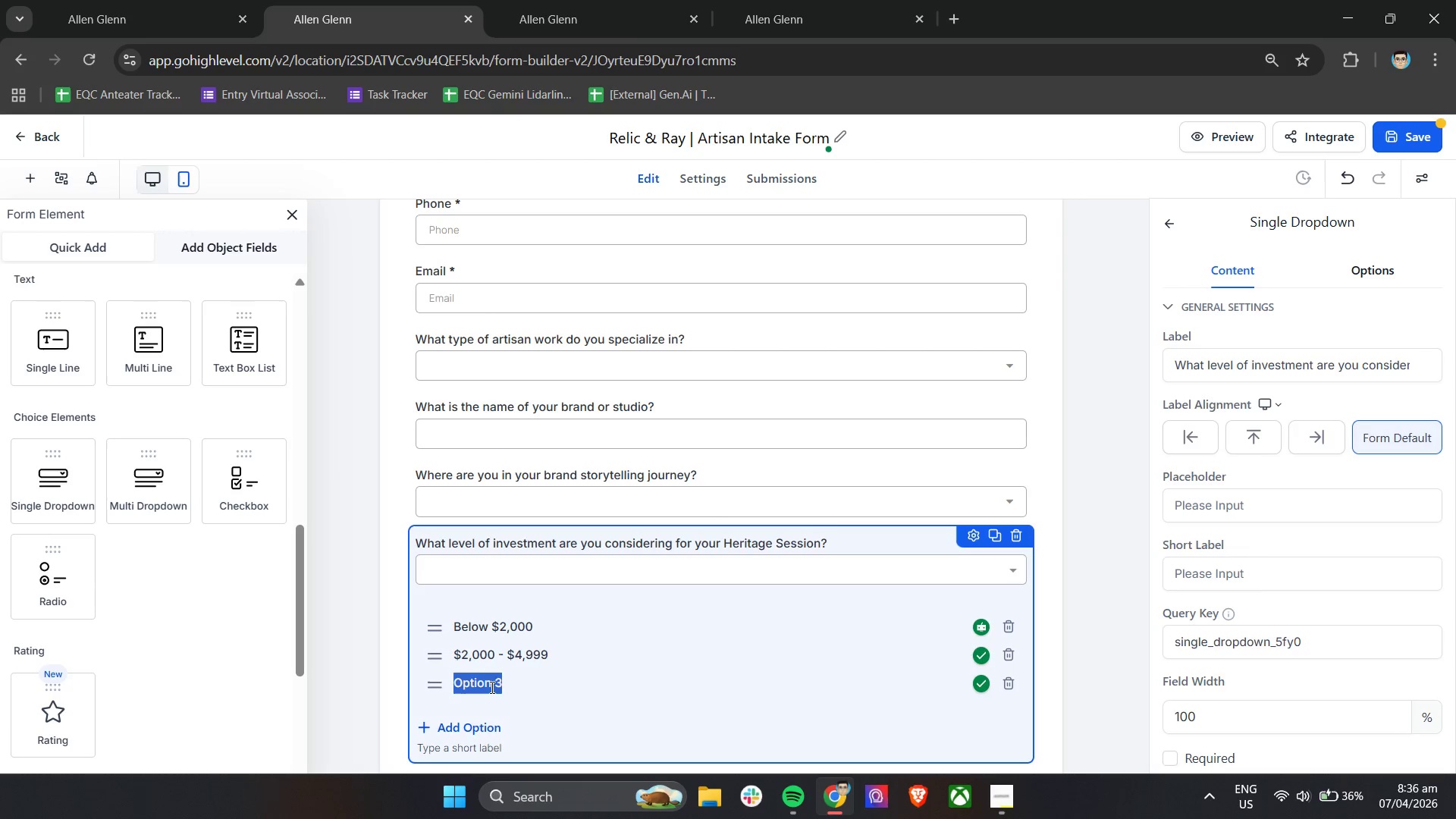 
type($5,000 - )
 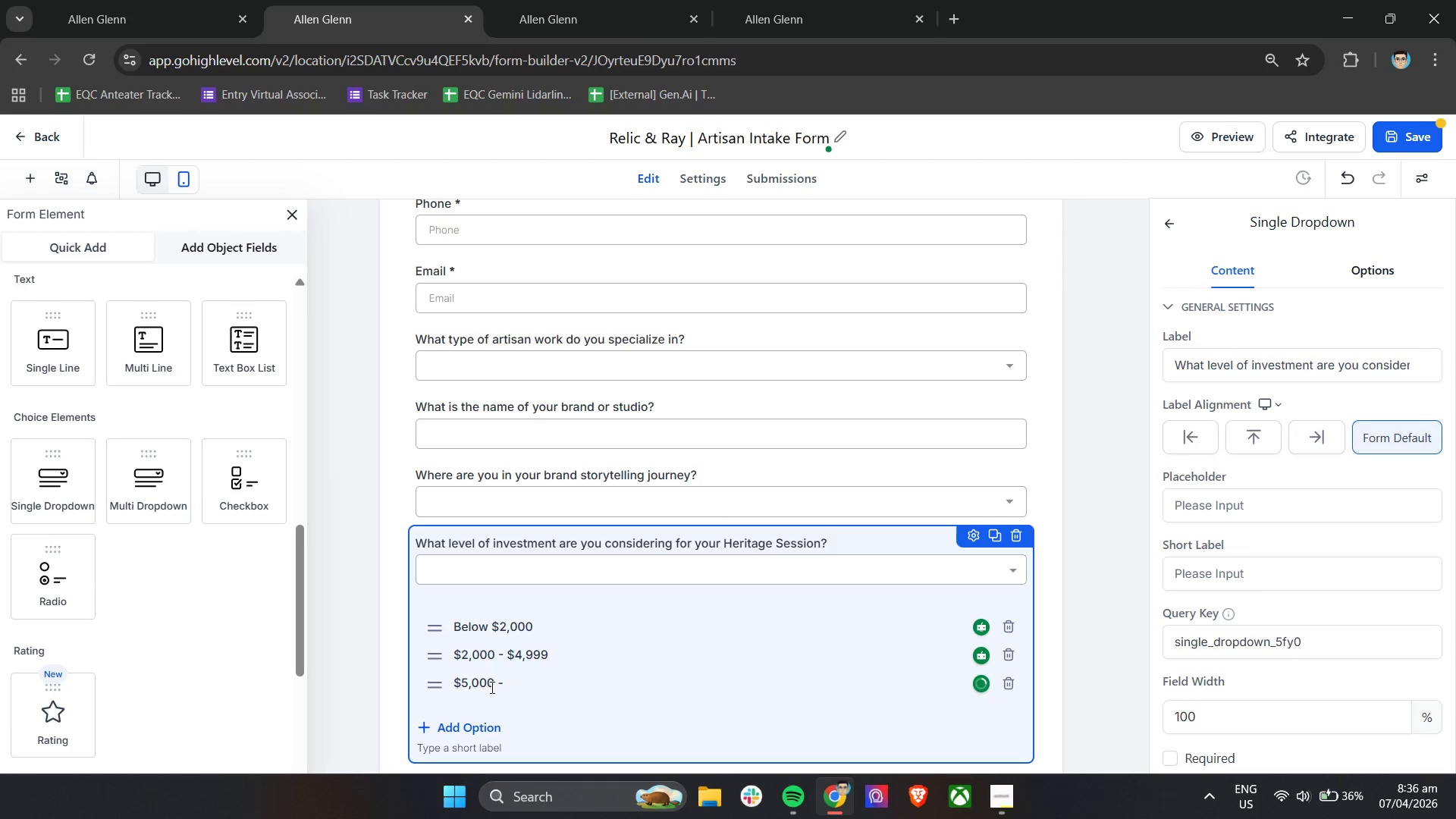 
hold_key(key=ShiftLeft, duration=1.52)
 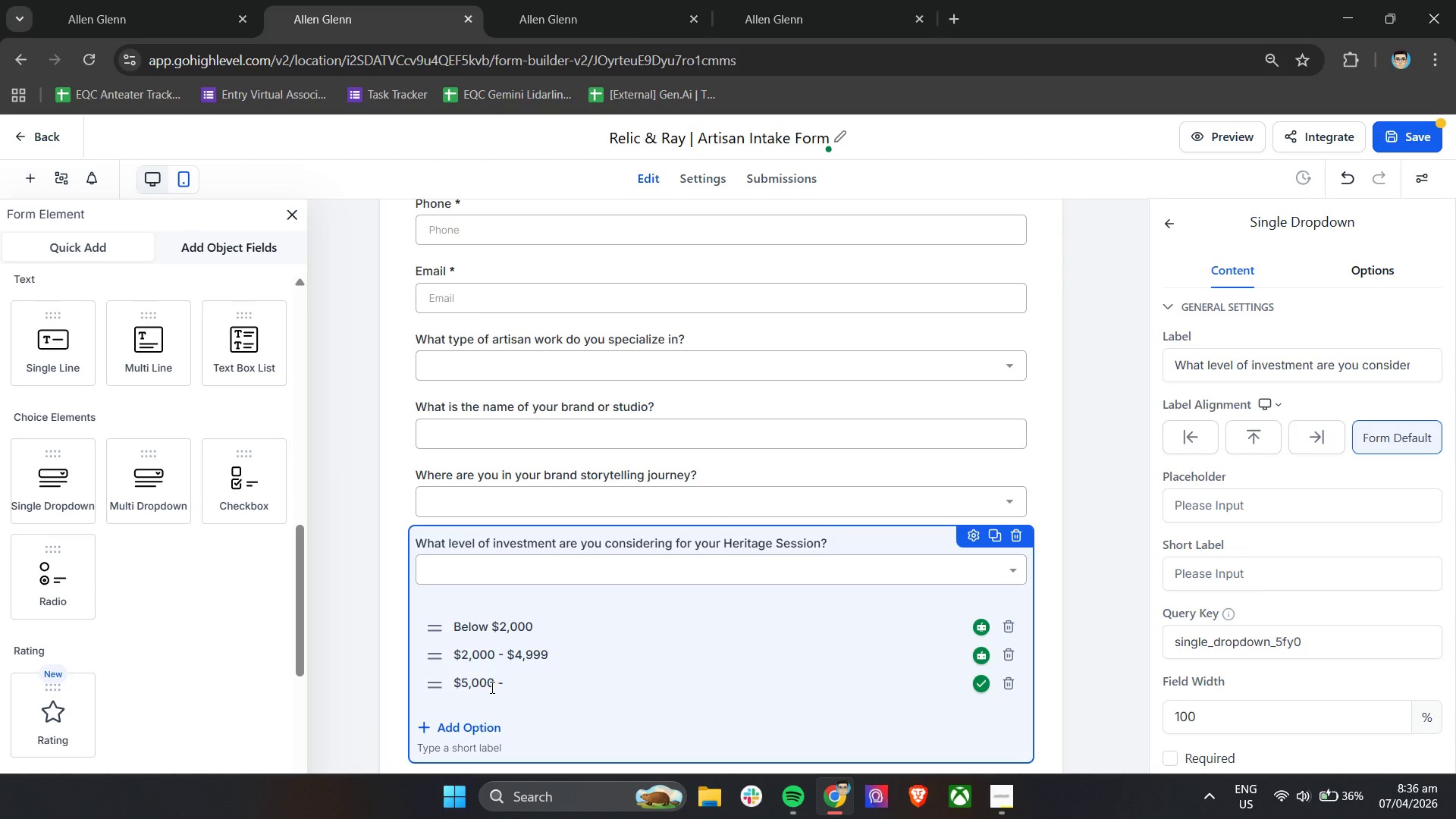 
type($7,500)
 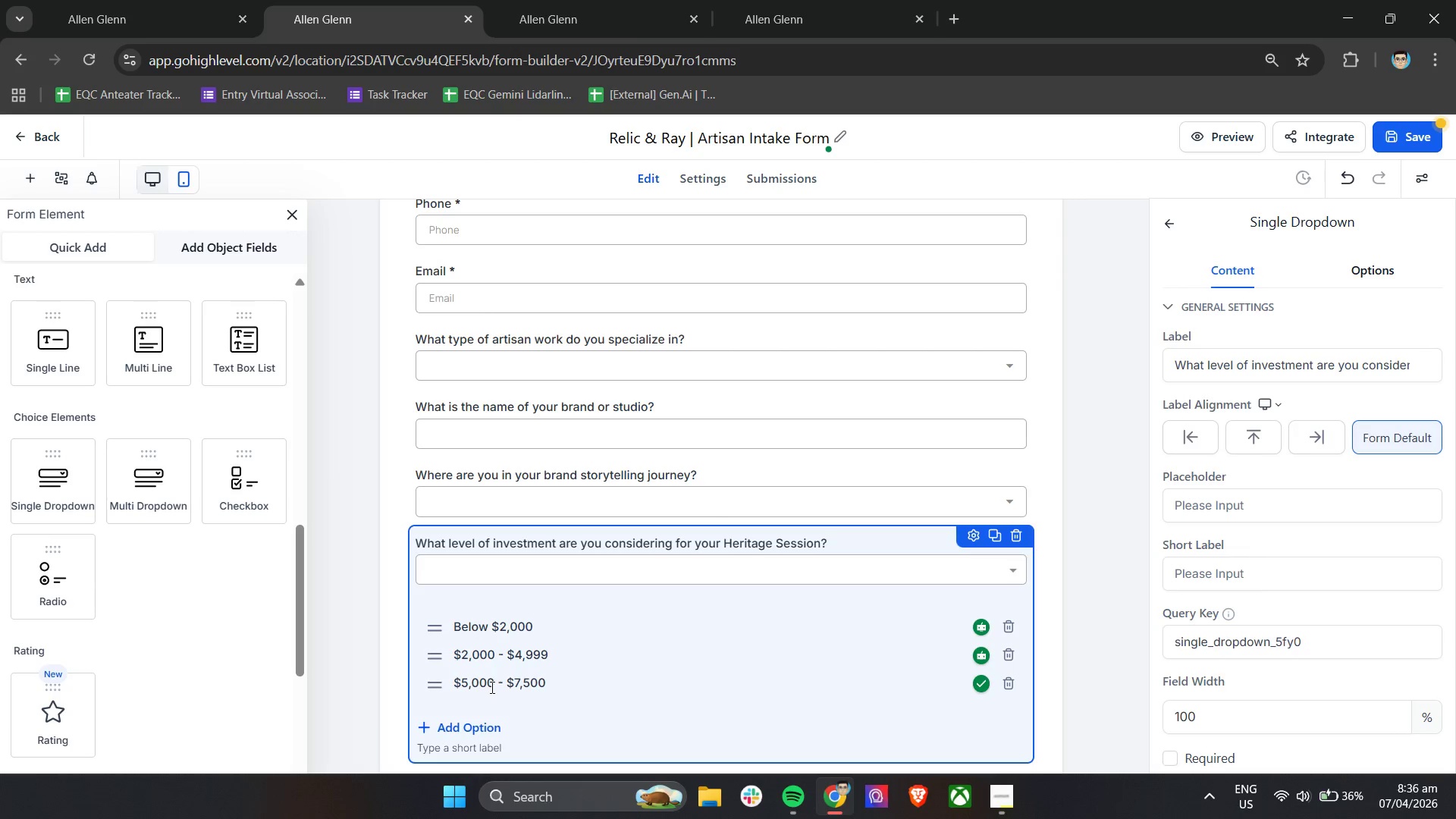 
scroll: coordinate [491, 687], scroll_direction: down, amount: 2.0
 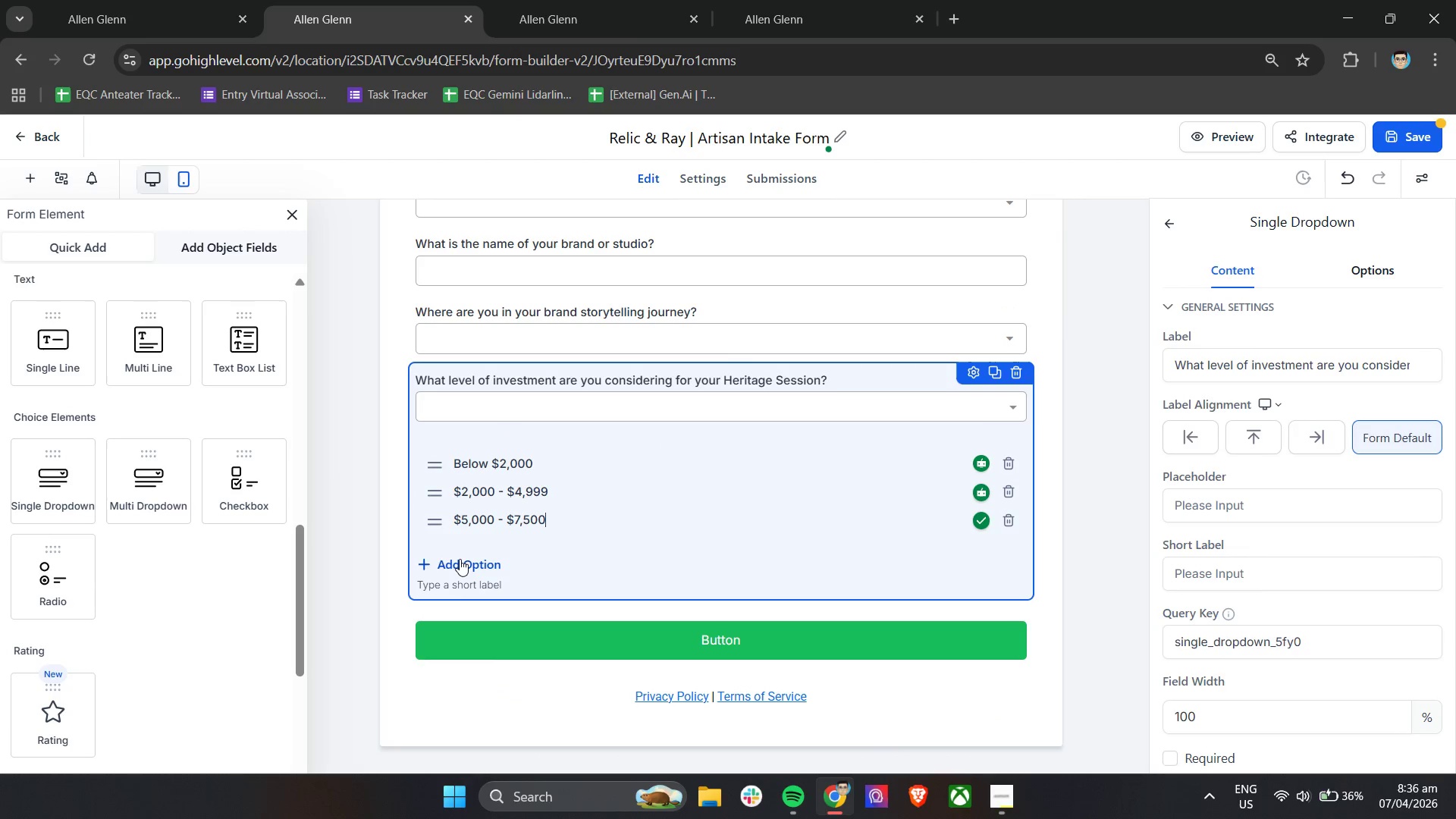 
left_click([460, 559])
 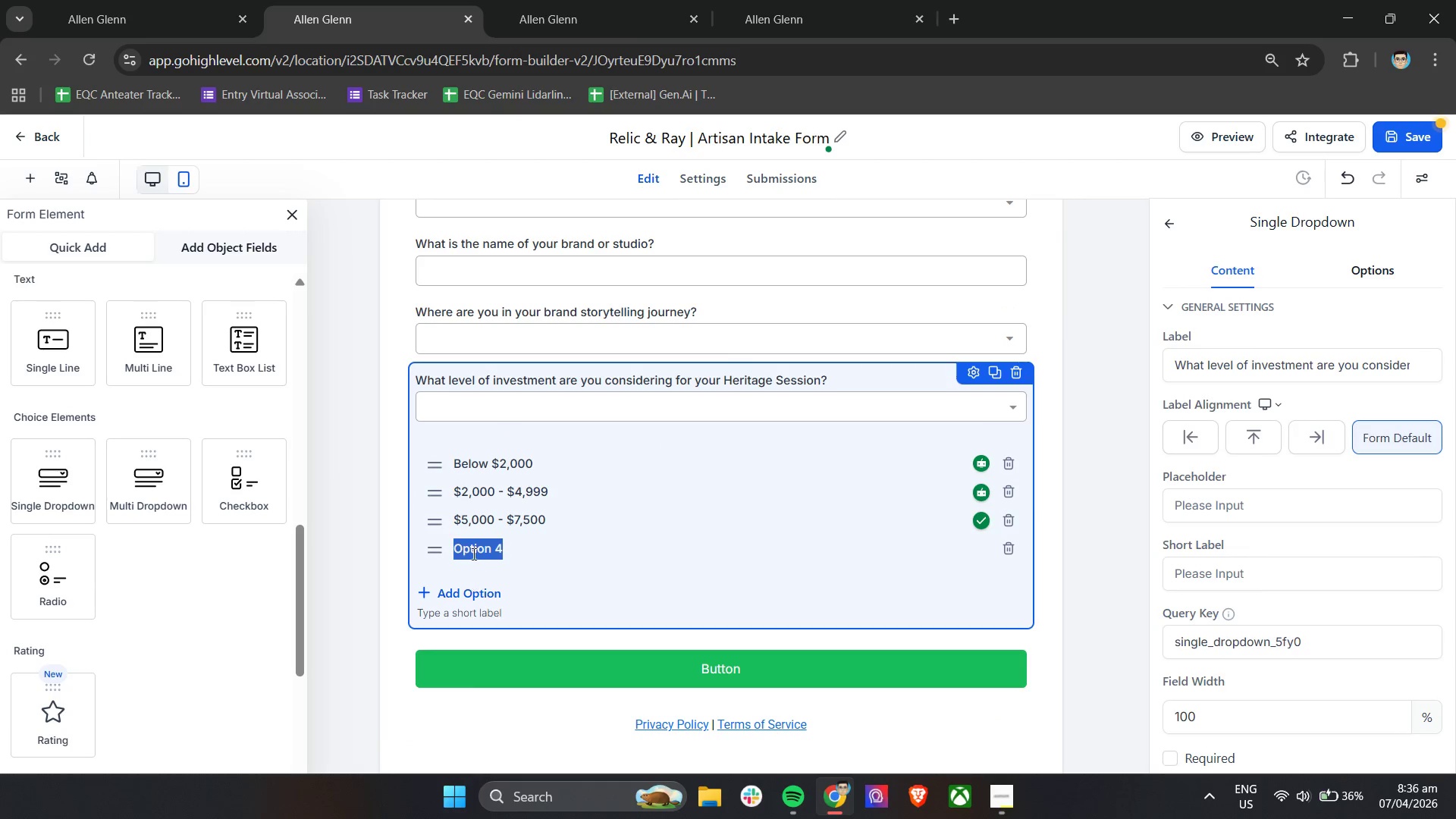 
left_click([472, 549])
 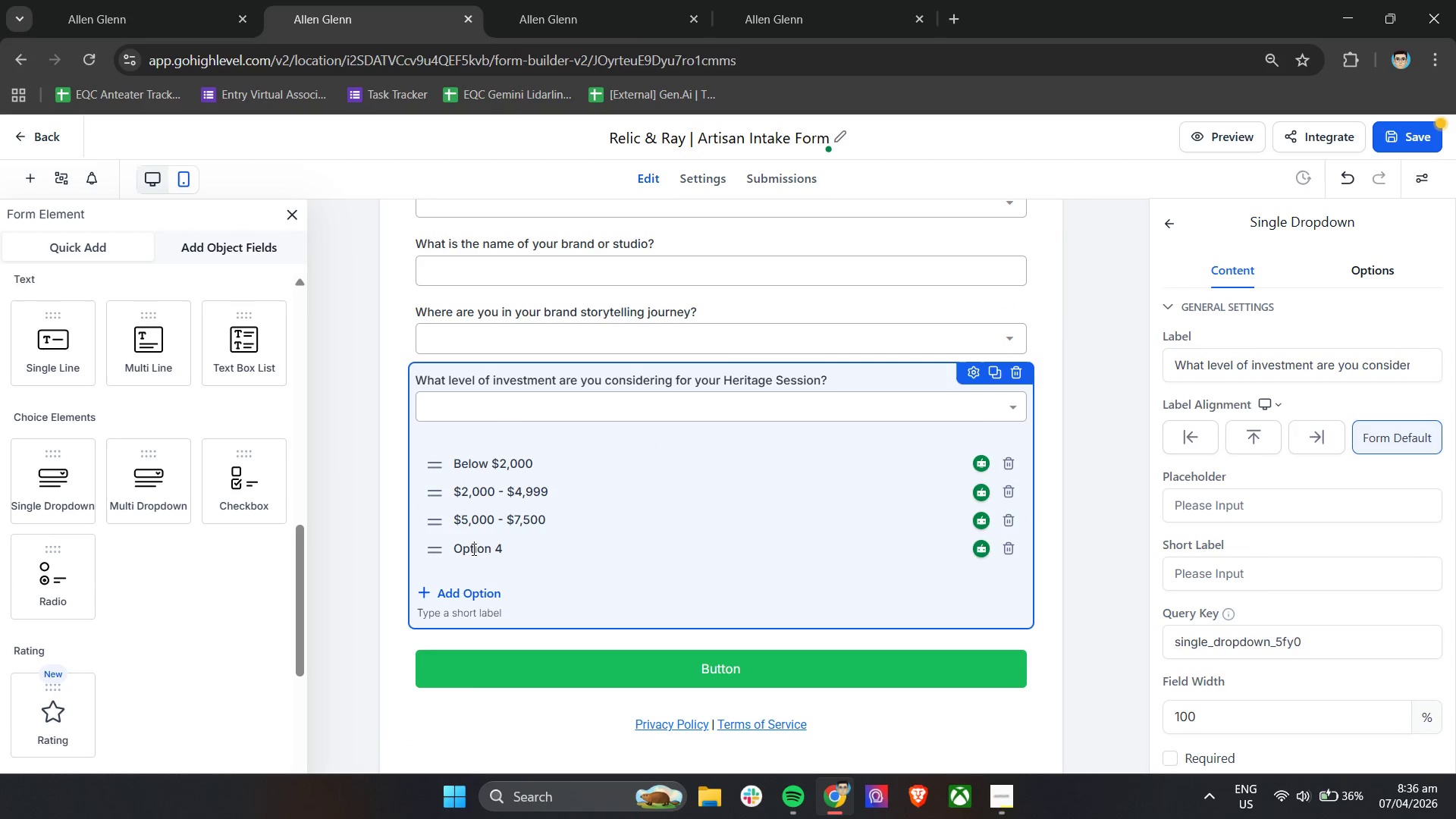 
left_click([472, 549])
 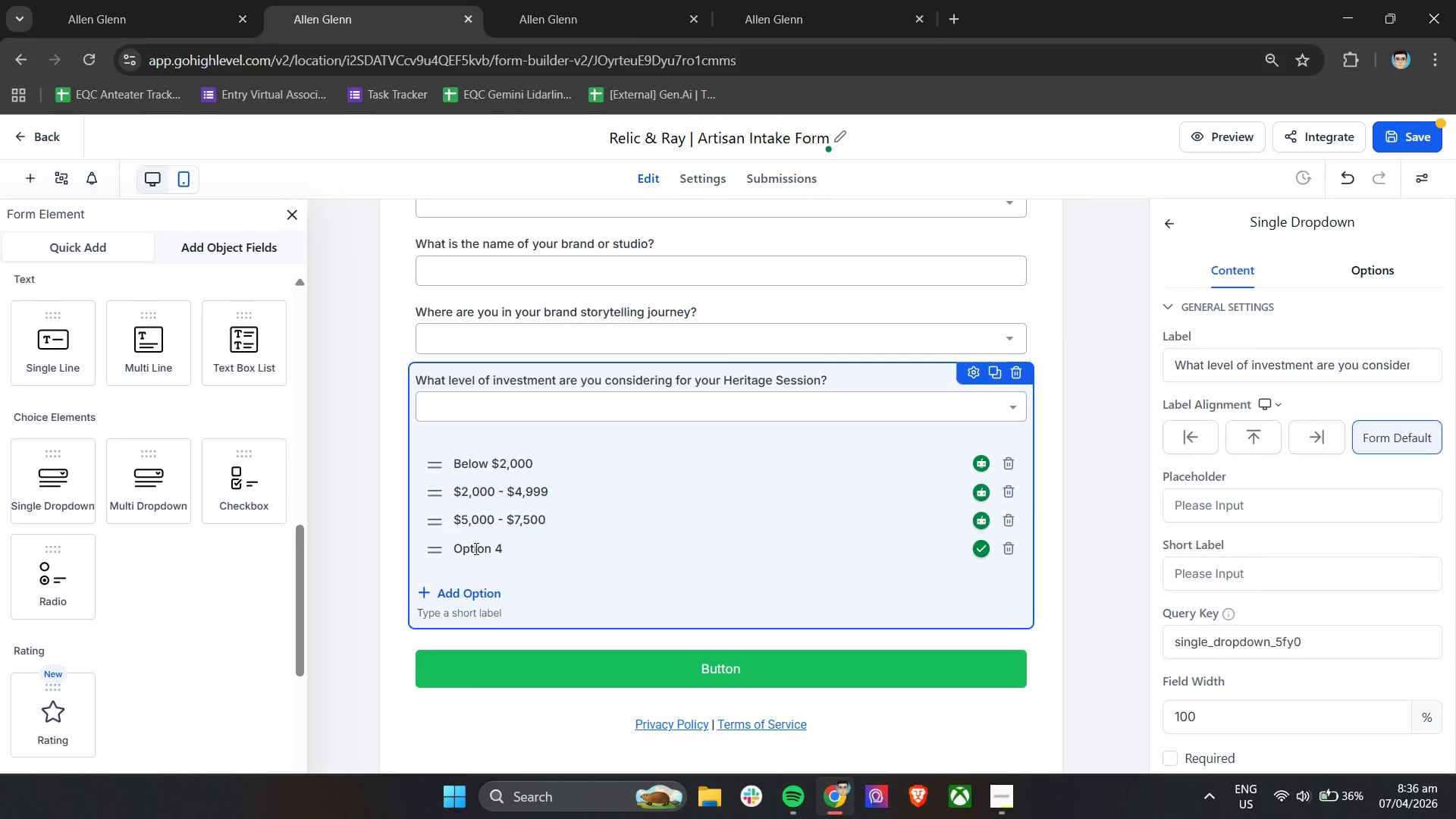 
double_click([475, 548])
 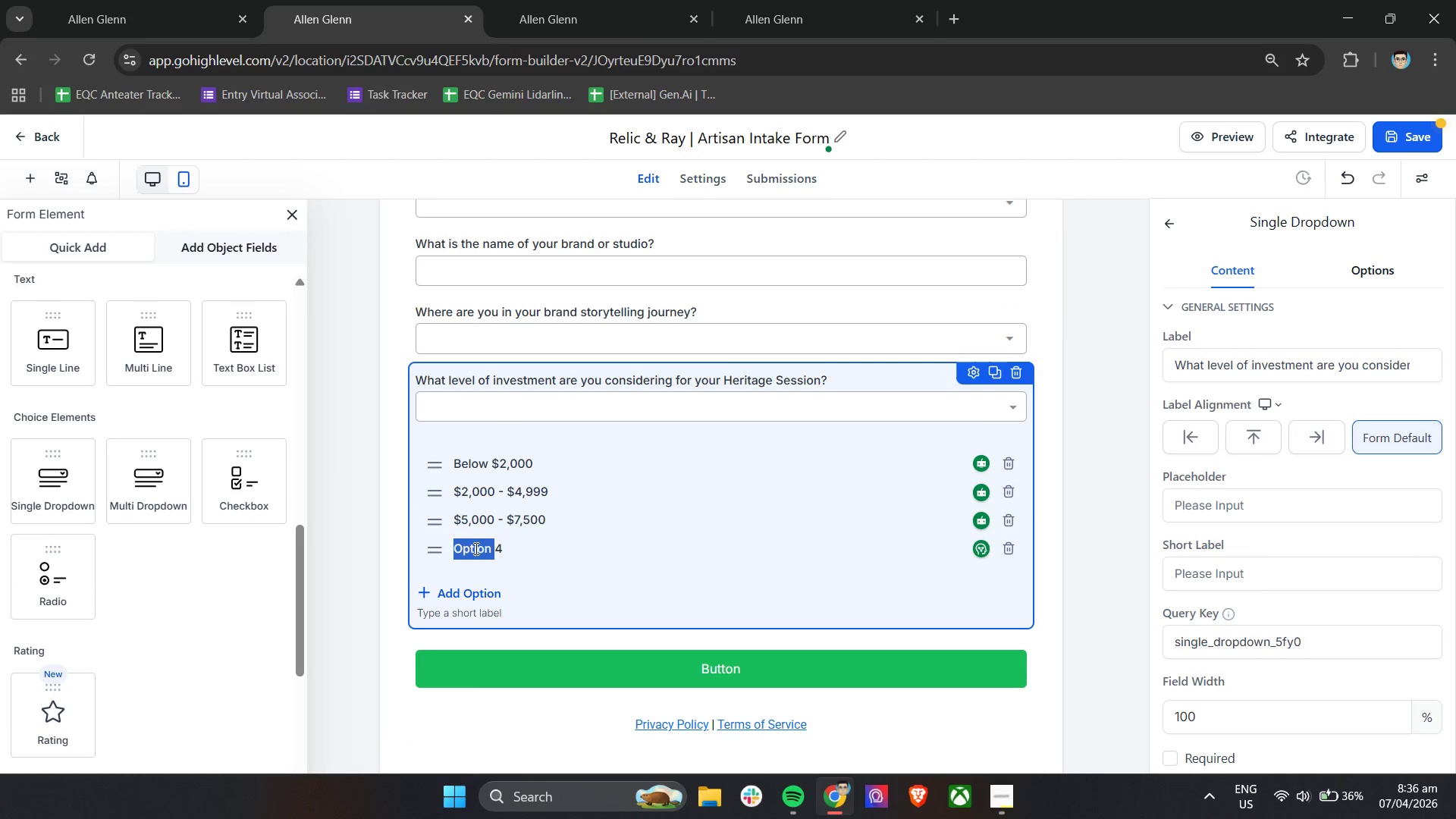 
hold_key(key=ControlLeft, duration=0.34)
 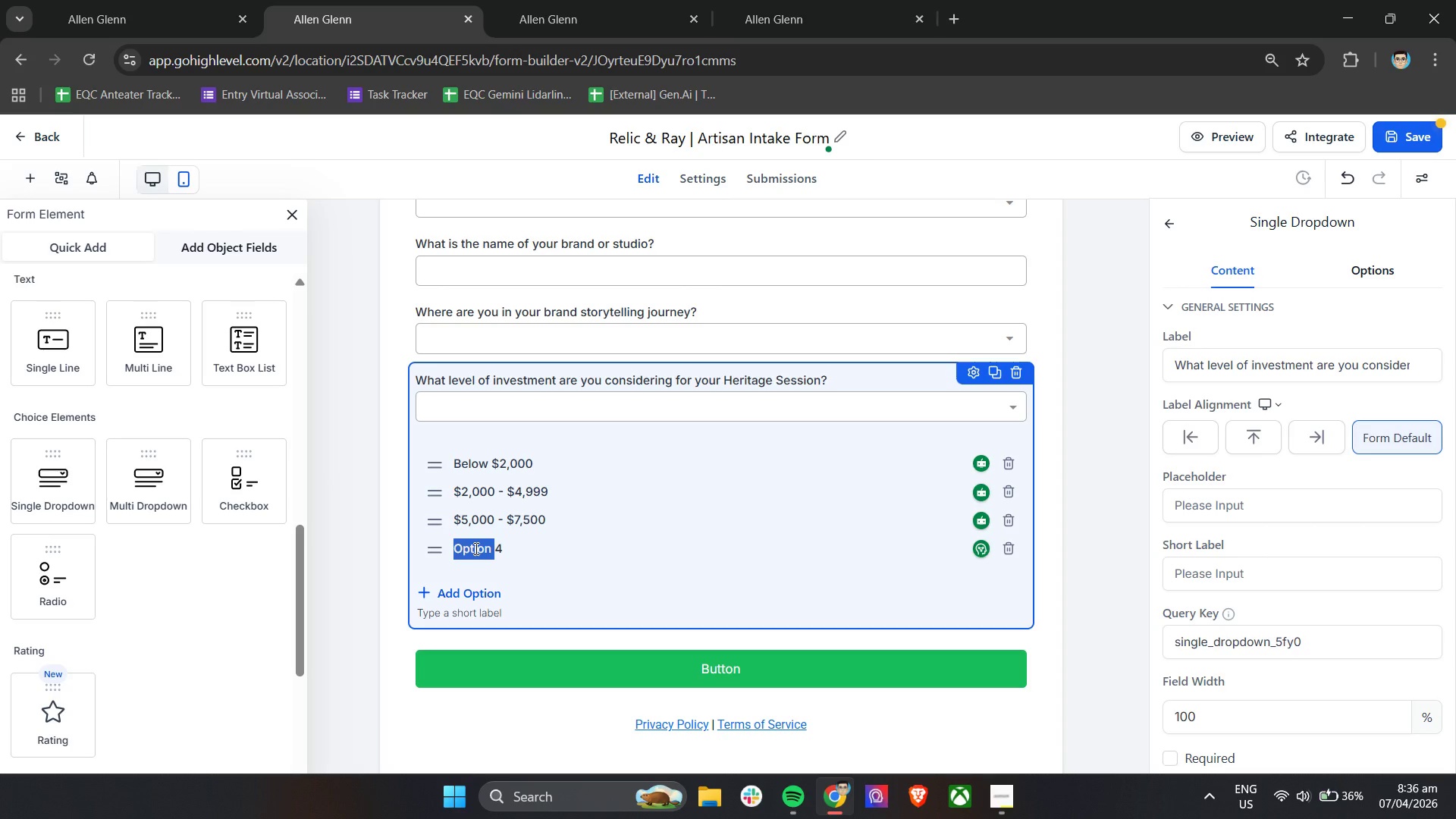 
key(Backspace)
 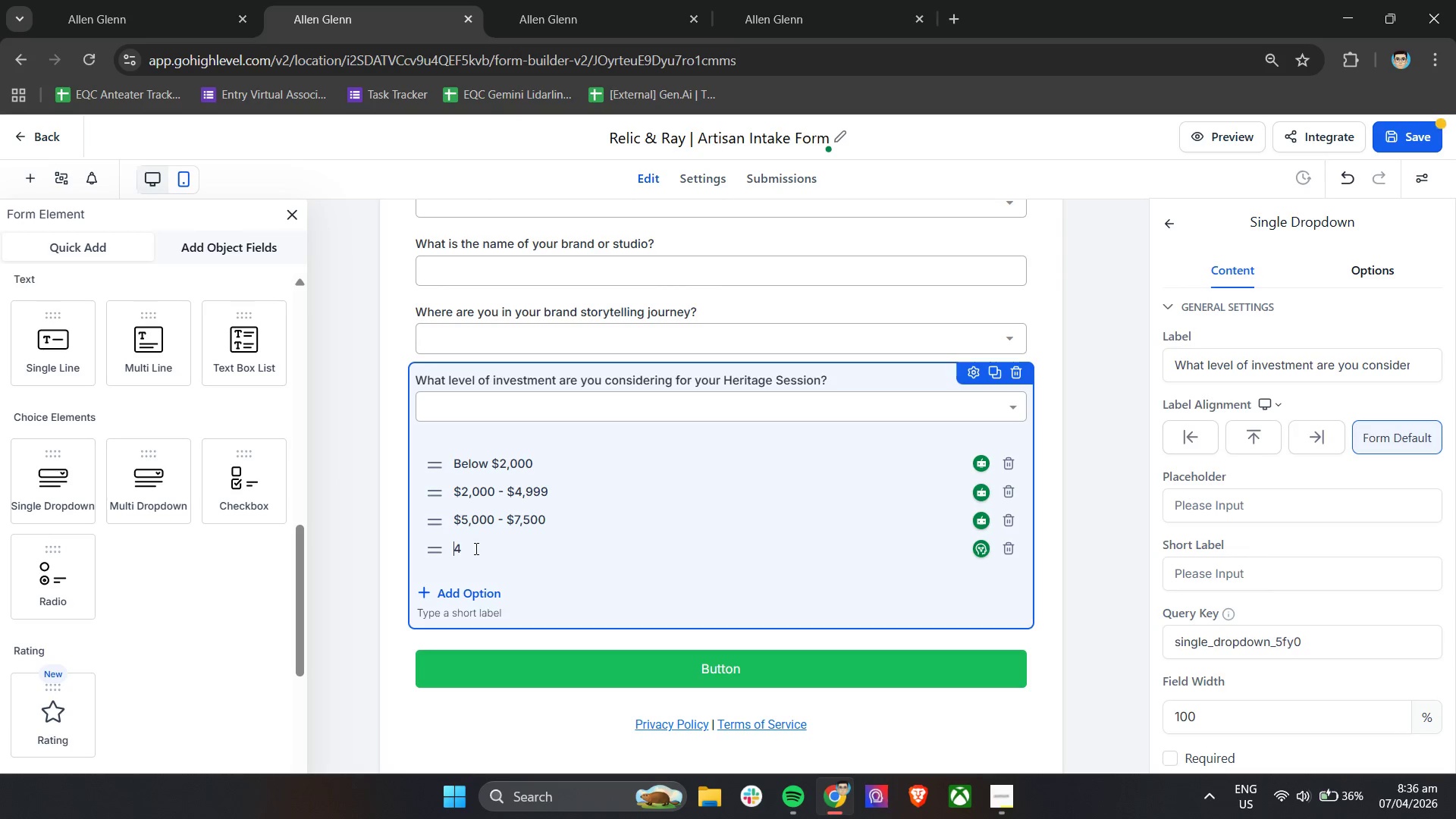 
key(Control+A)
 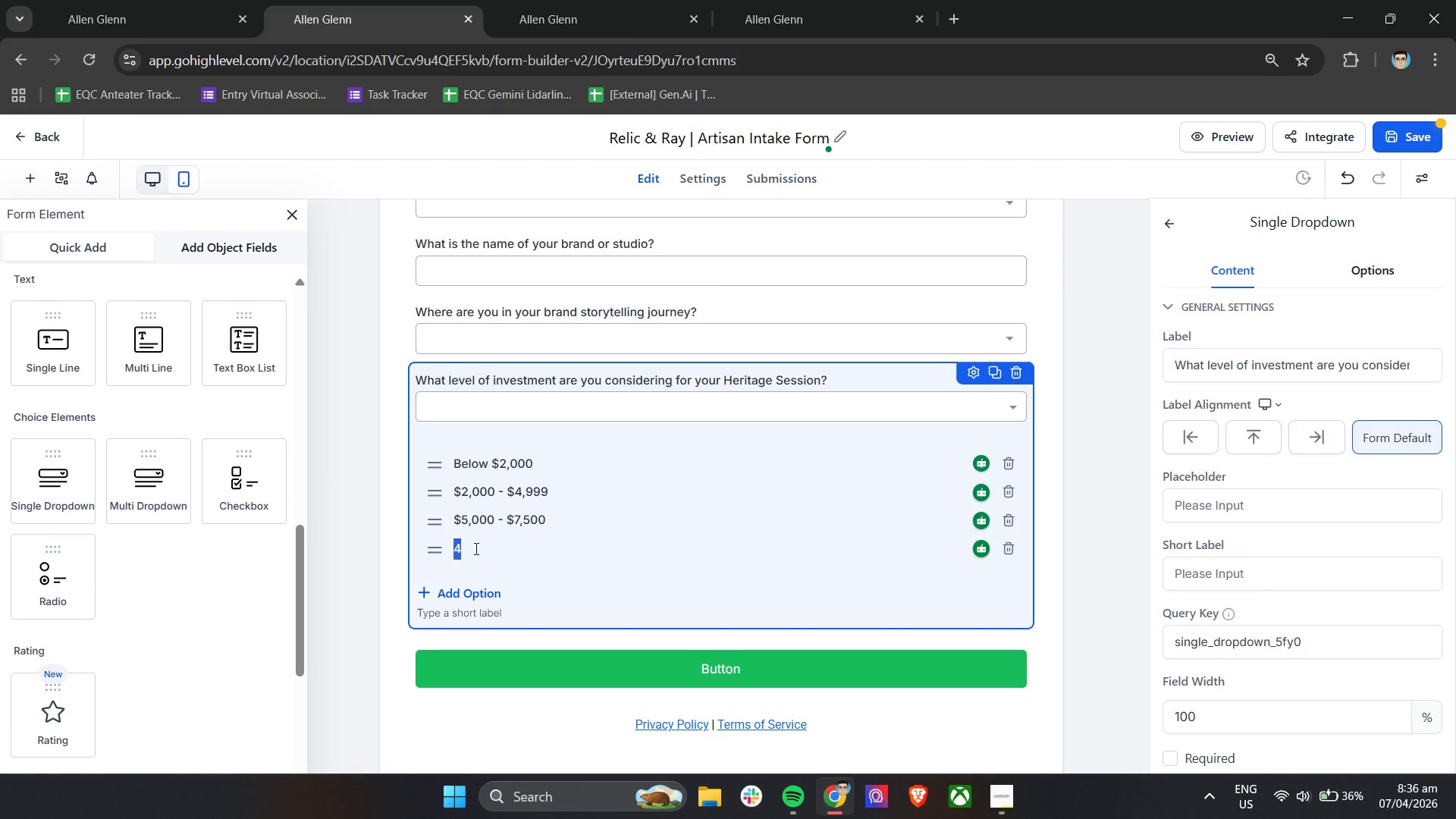 
key(Backspace)
type($7,5000)
key(Backspace)
 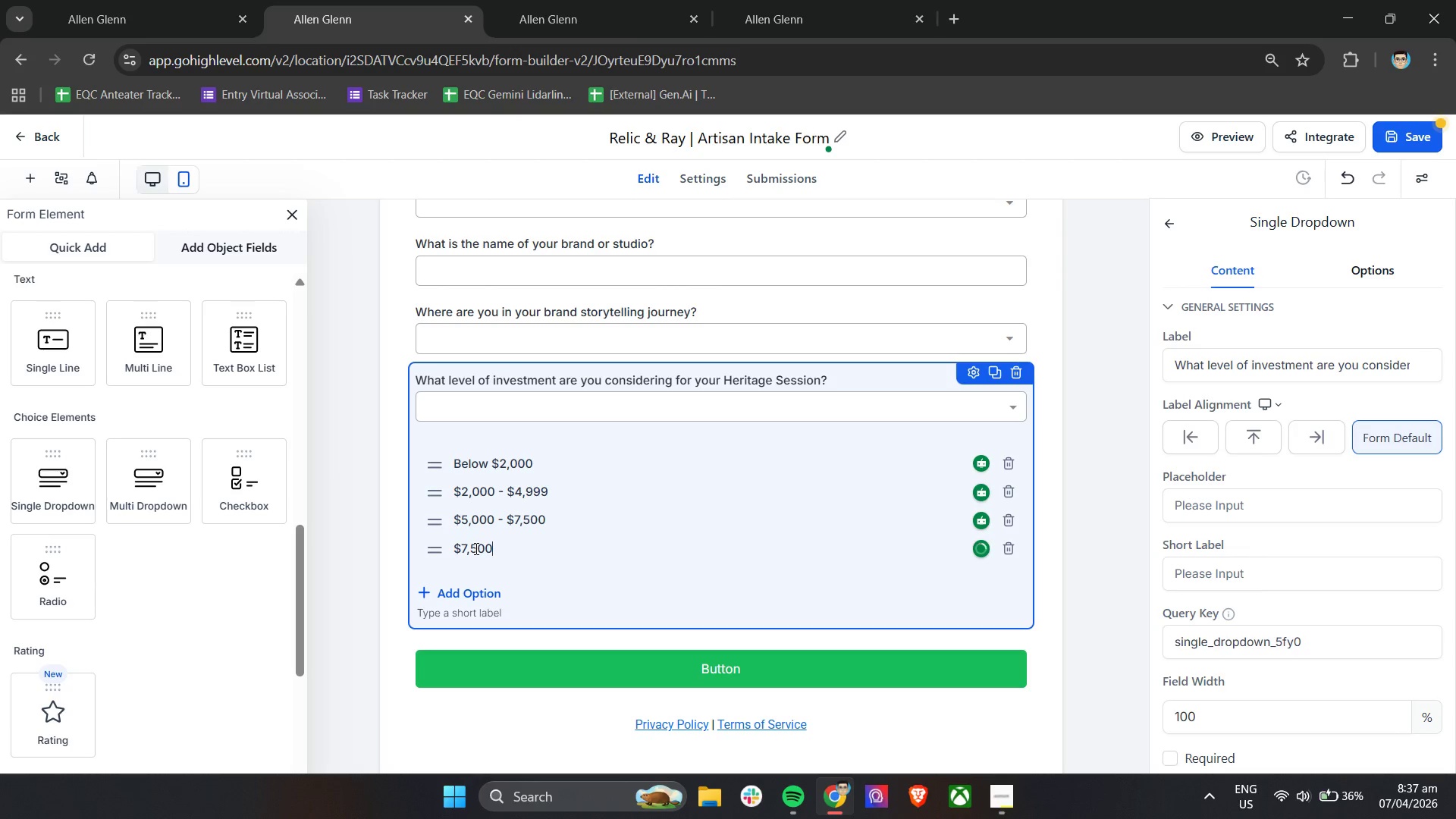 
key(Shift+Equal)
 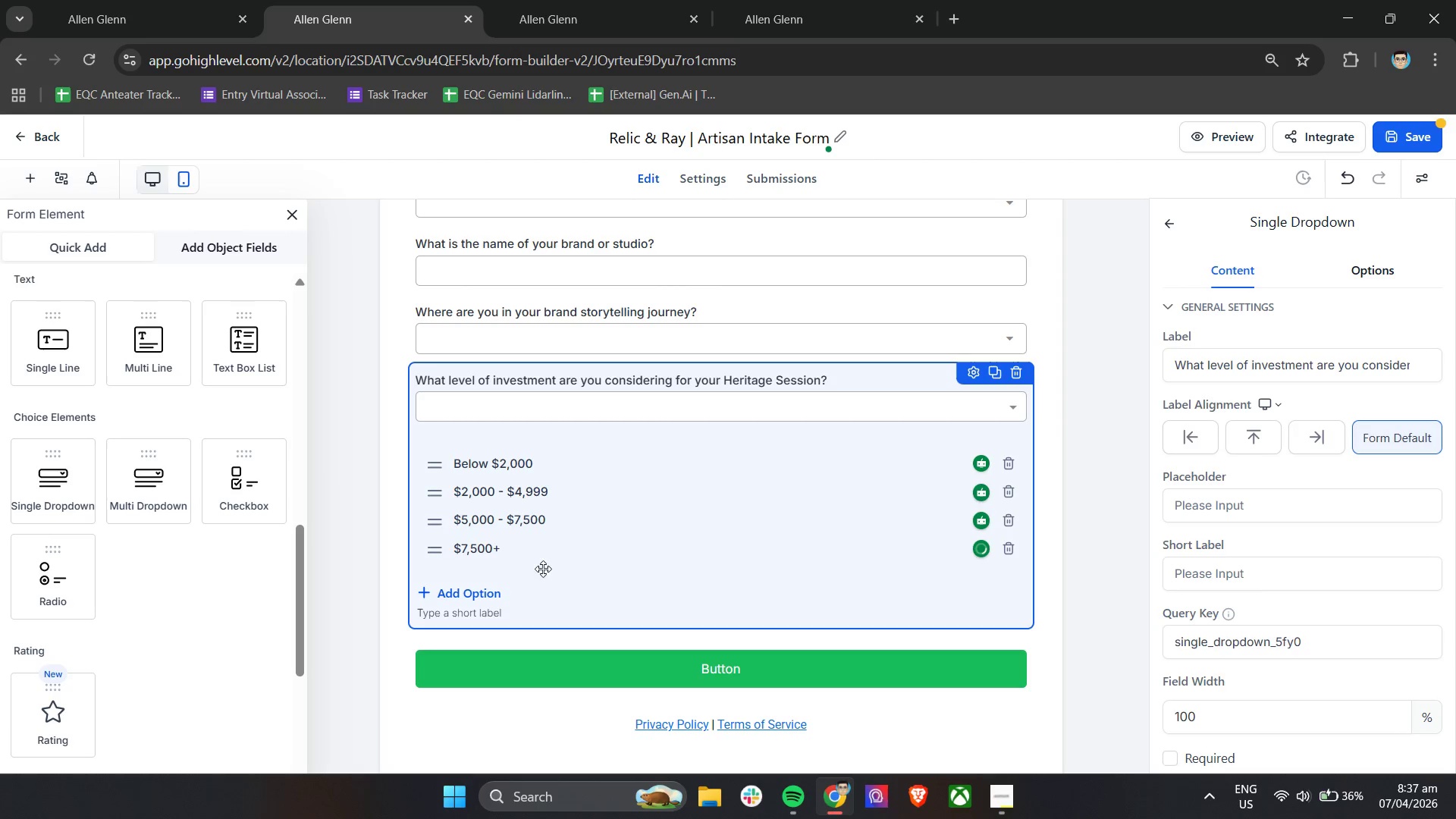 
left_click([553, 572])
 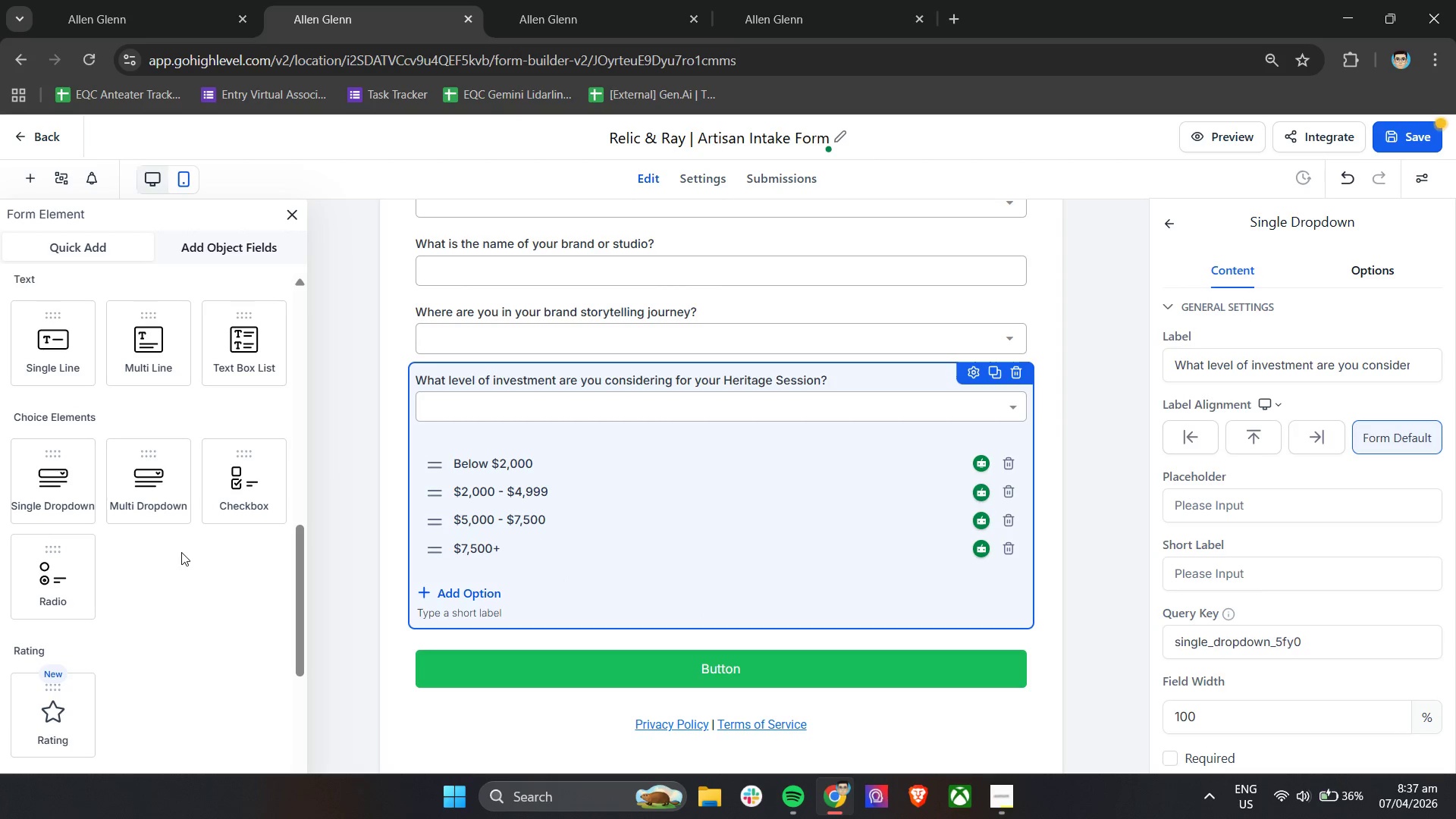 
wait(6.98)
 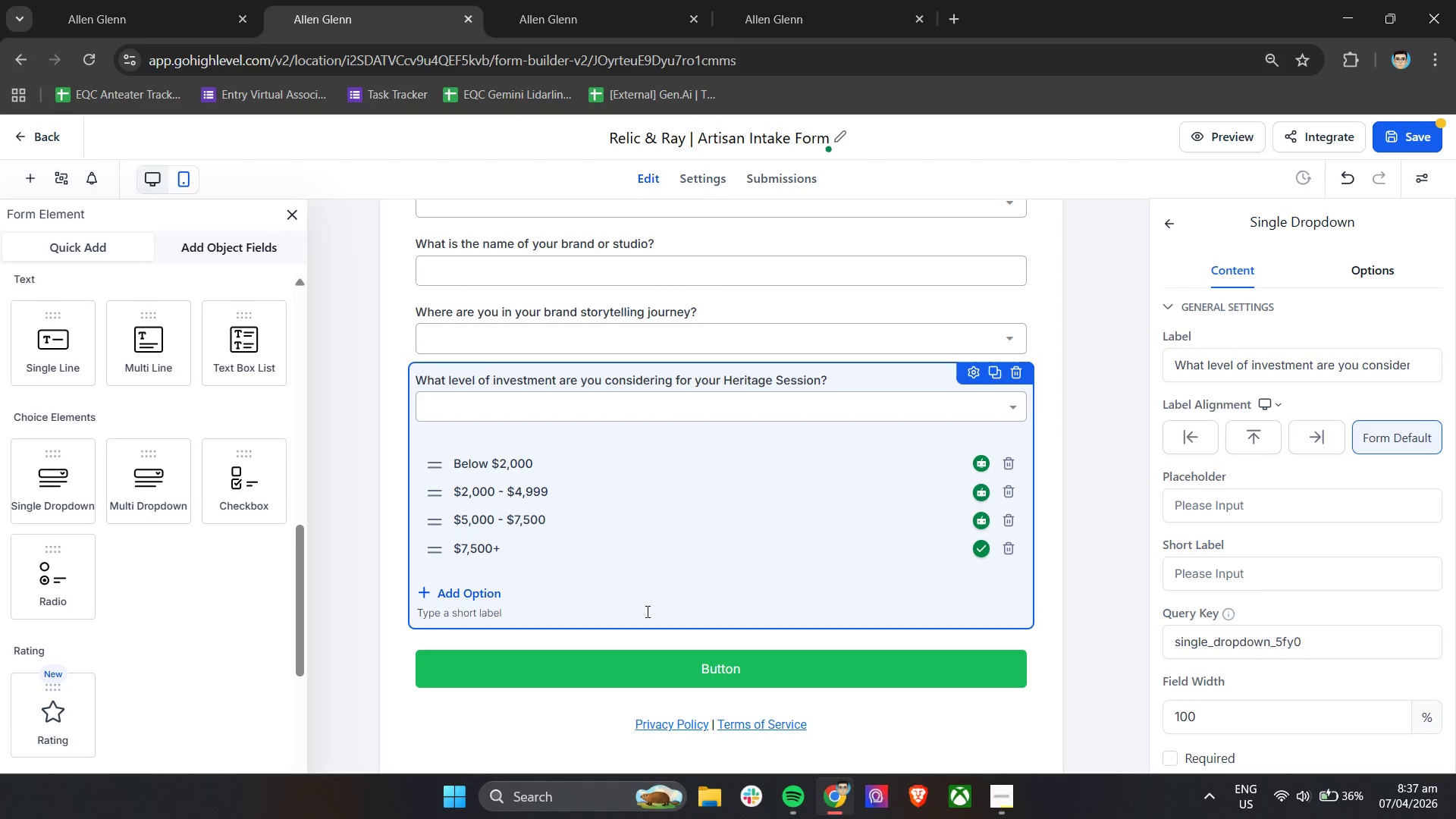 
left_click_drag(start_coordinate=[53, 479], to_coordinate=[467, 621])
 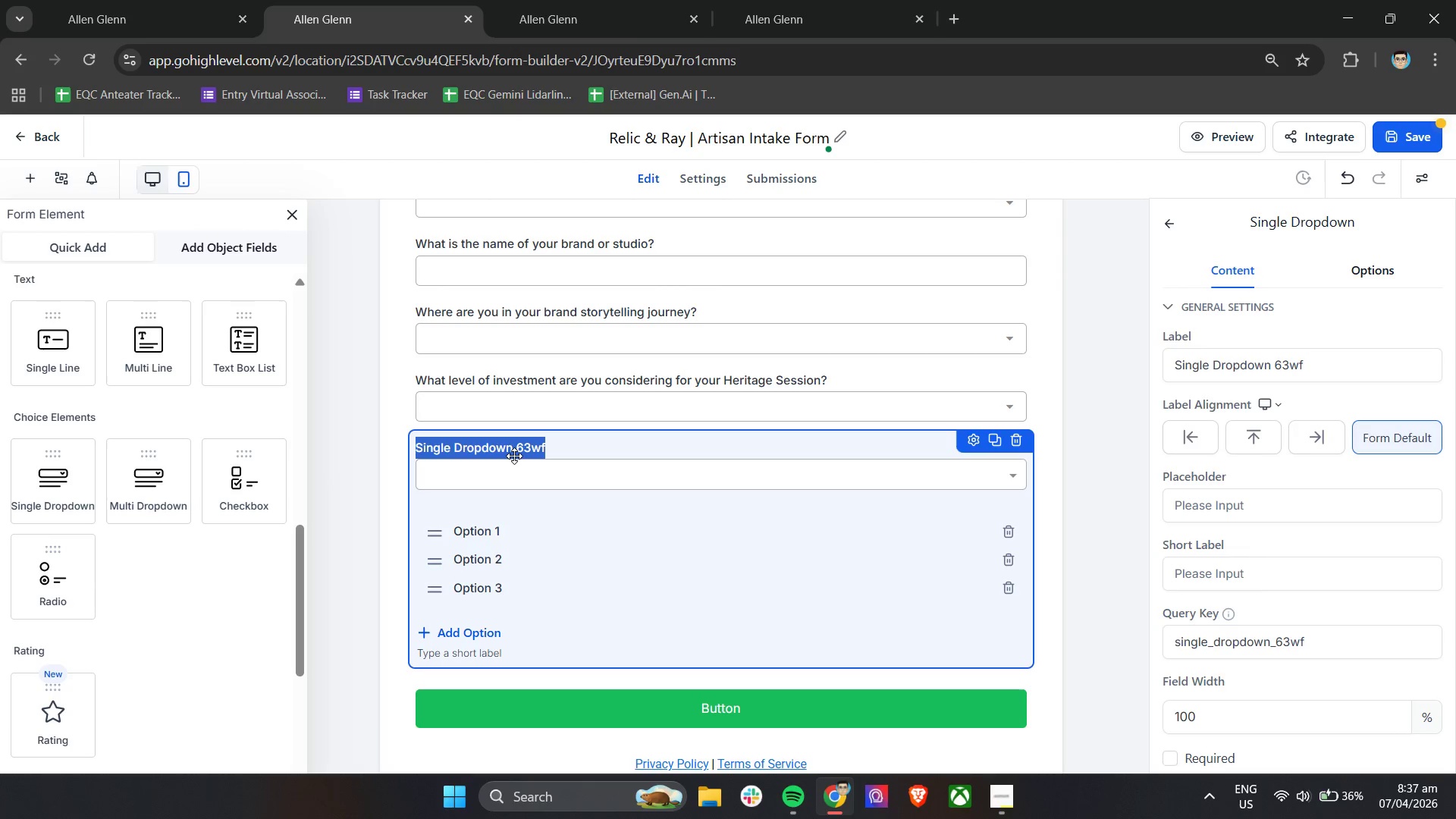 
type(What is your Ideal timeline for this projcet)
key(Backspace)
key(Backspace)
key(Backspace)
type(ect?)
 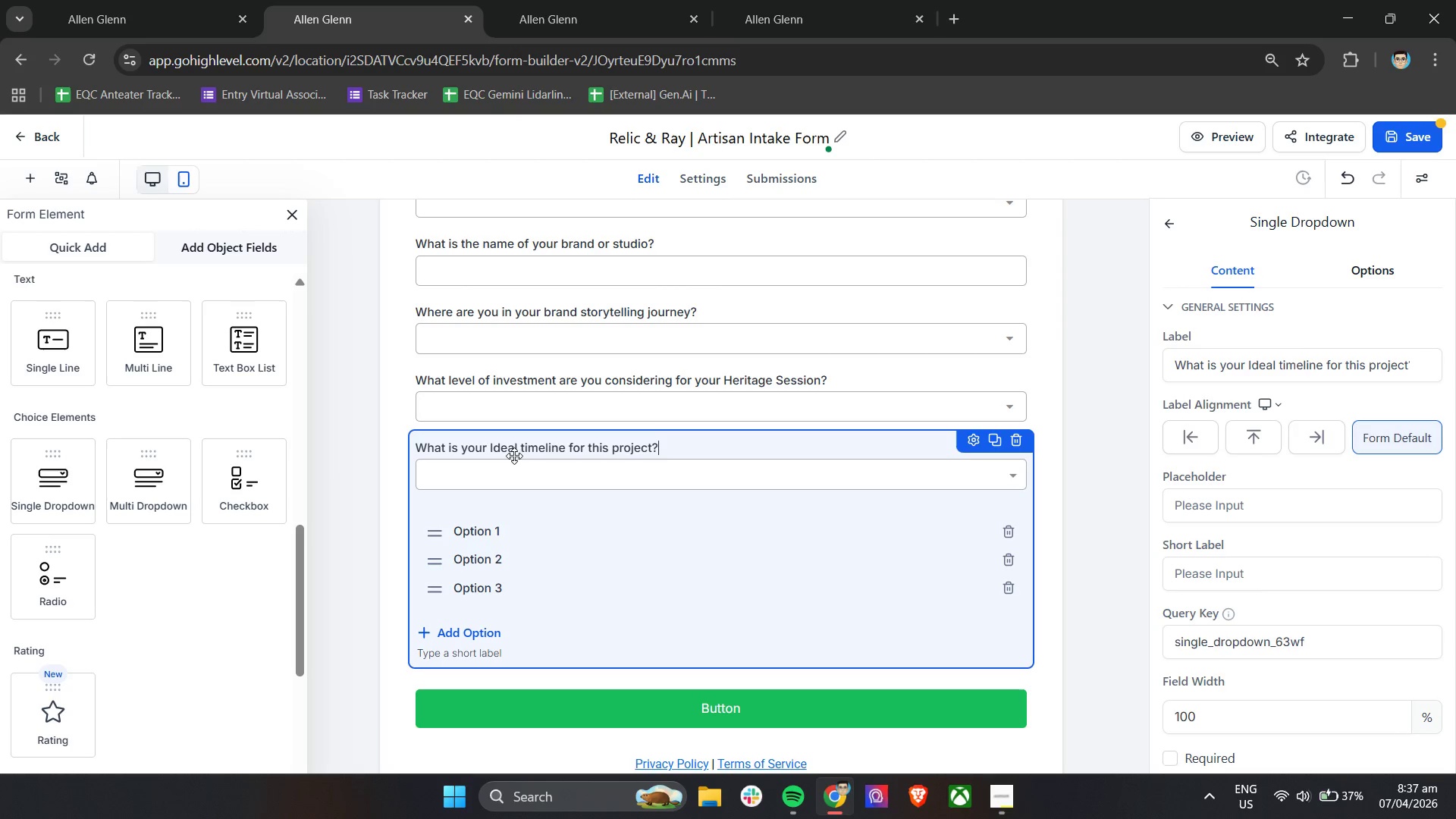 
left_click([479, 537])
 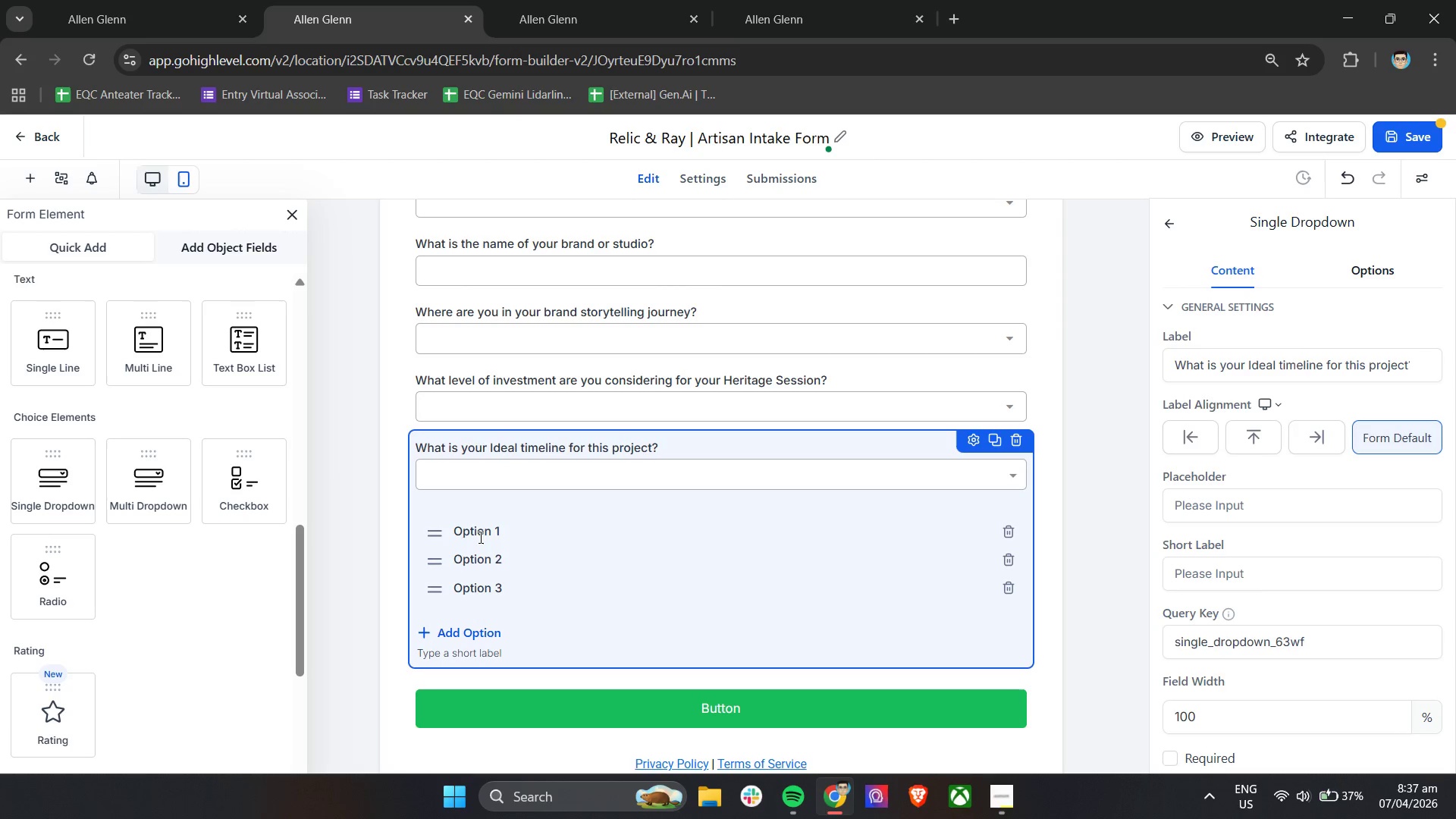 
left_click([479, 537])